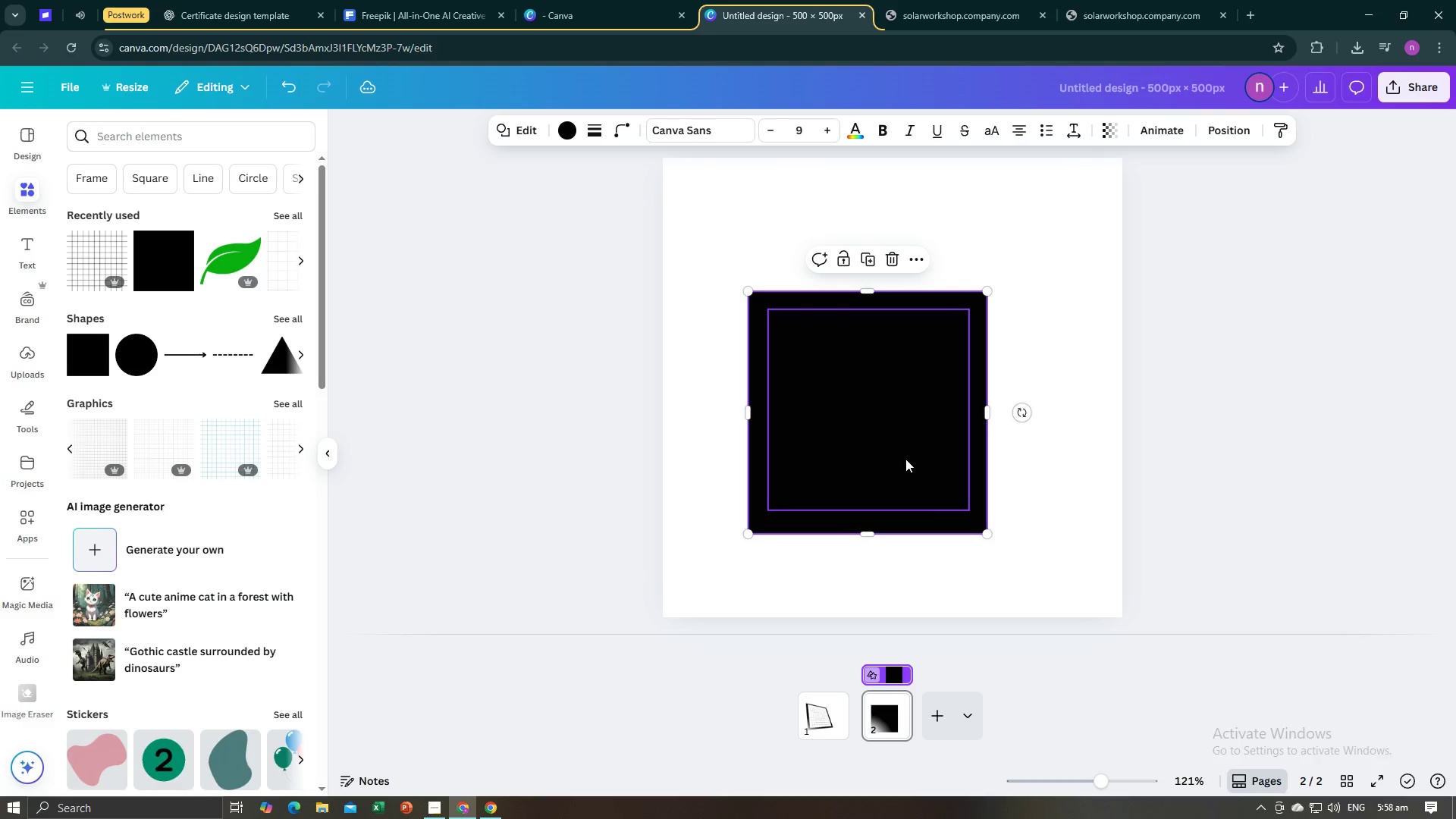 
left_click([905, 459])
 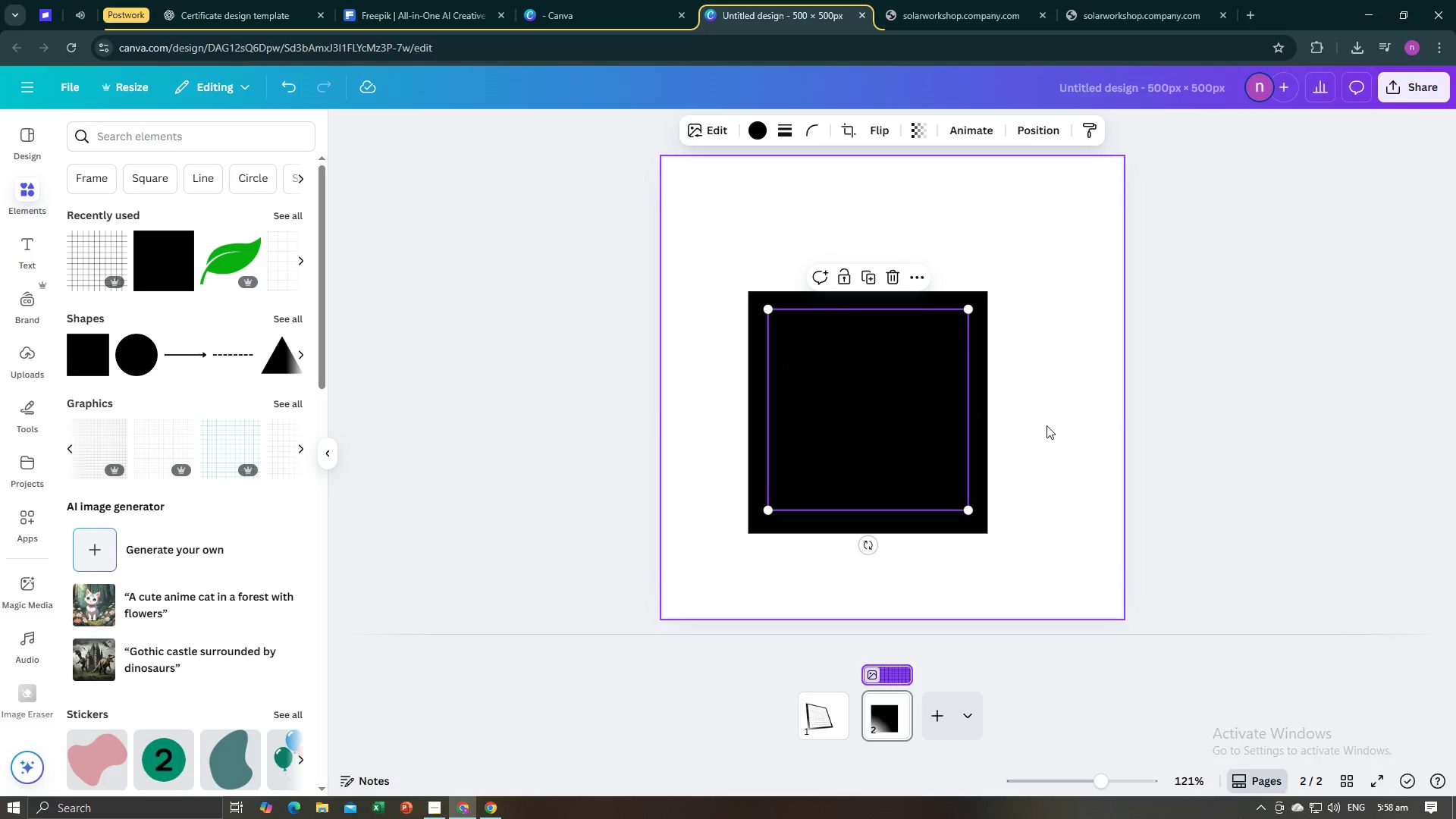 
left_click([1046, 425])
 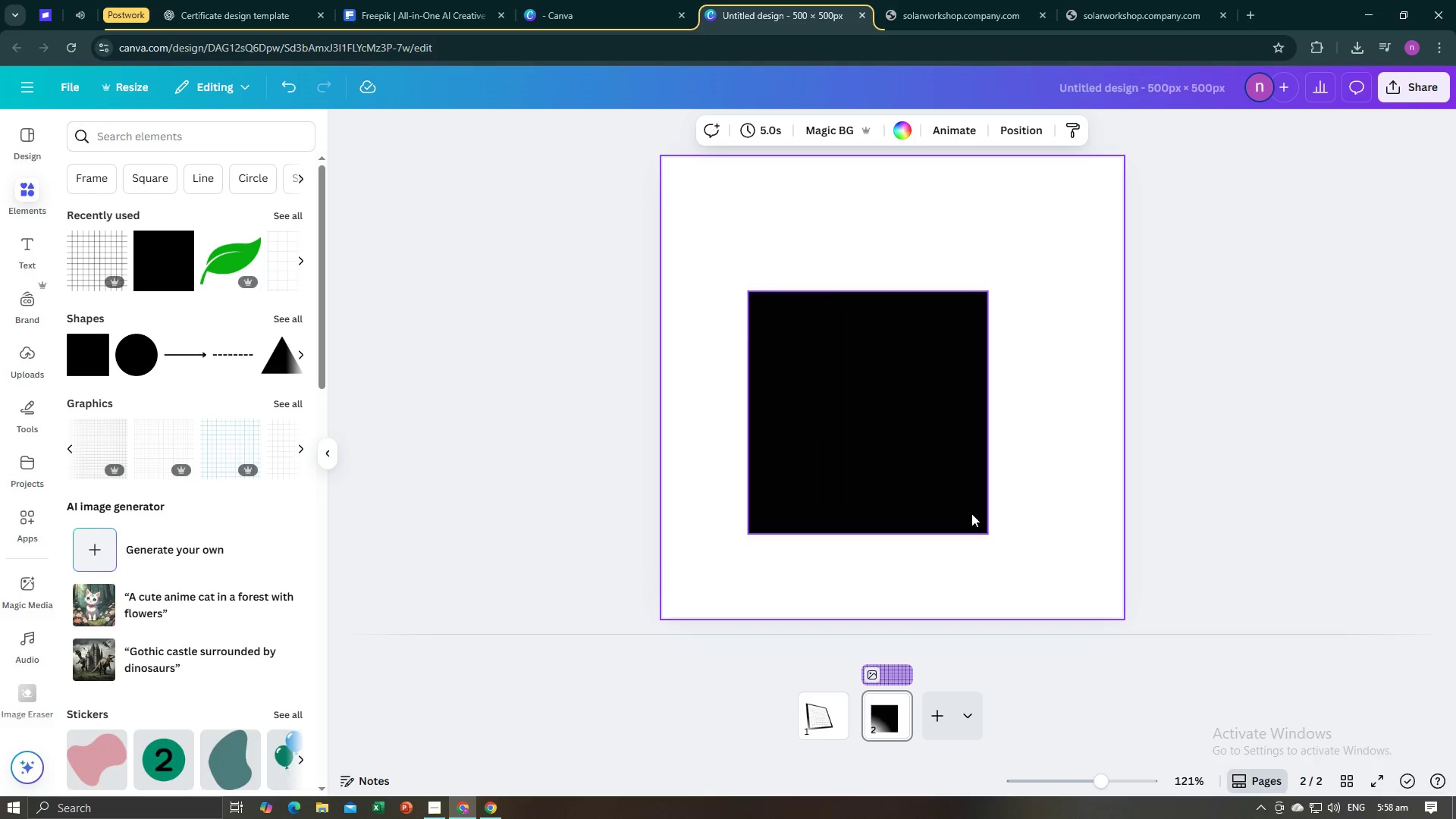 
left_click([971, 513])
 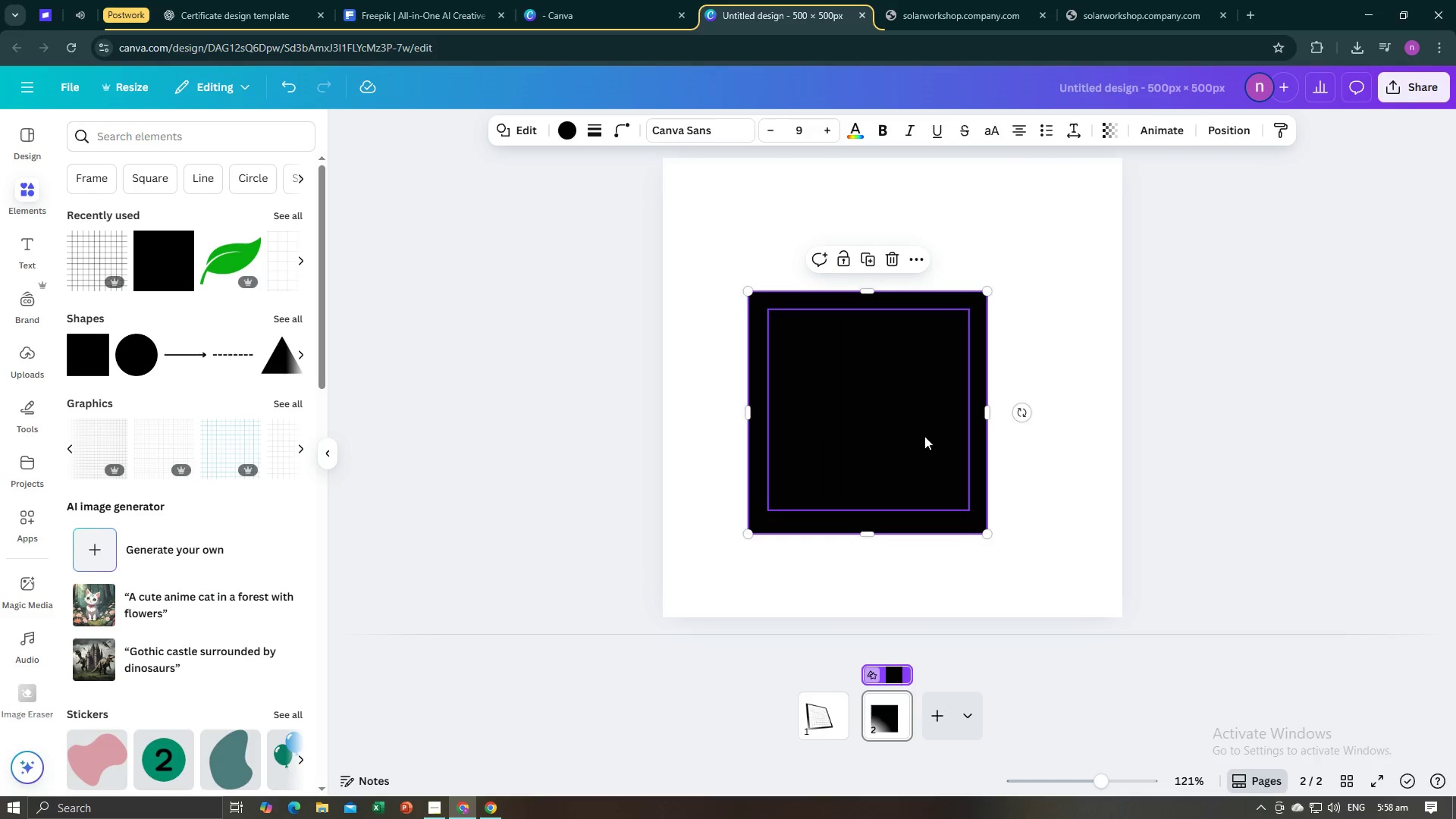 
left_click([918, 428])
 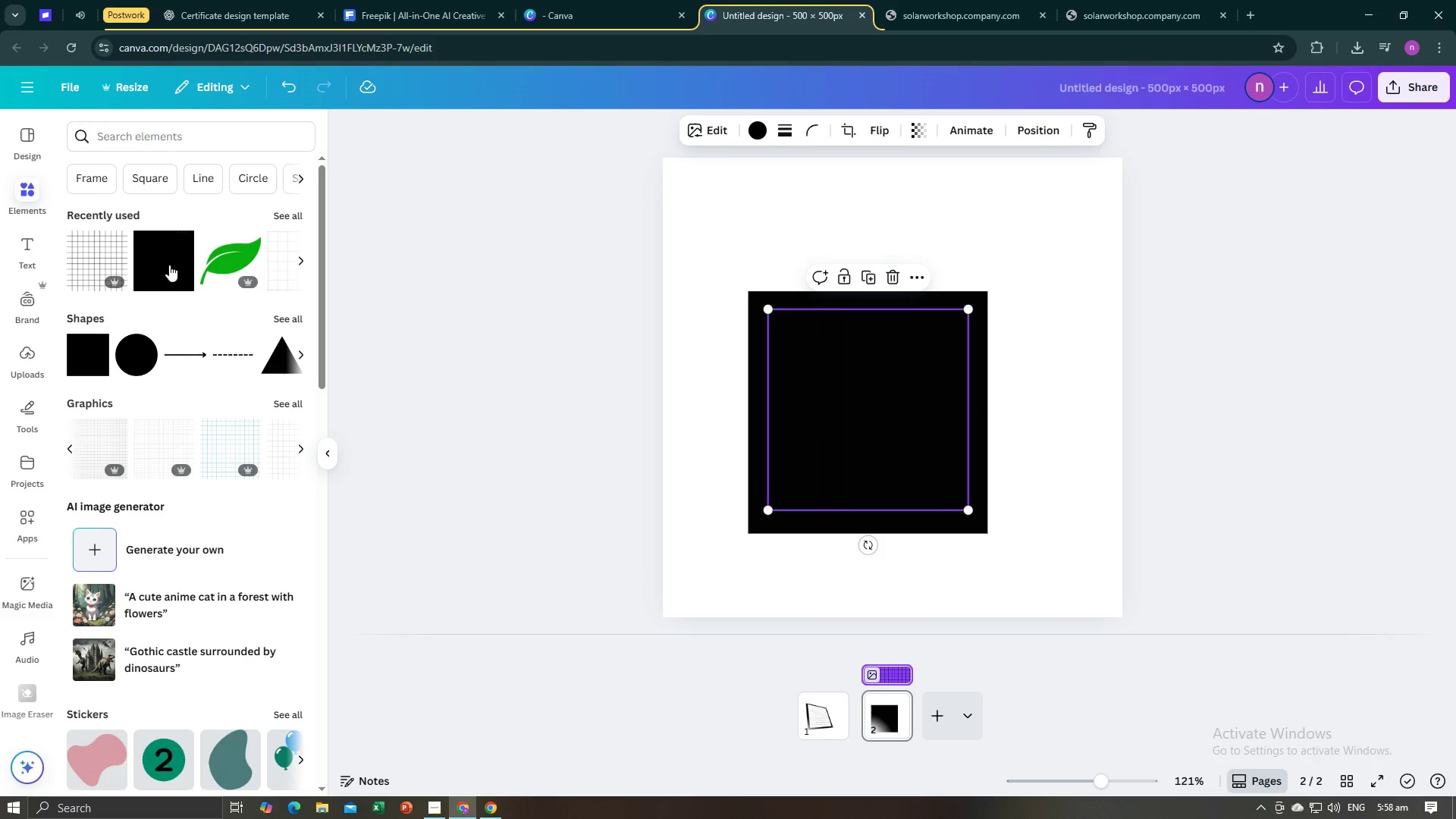 
left_click([163, 264])
 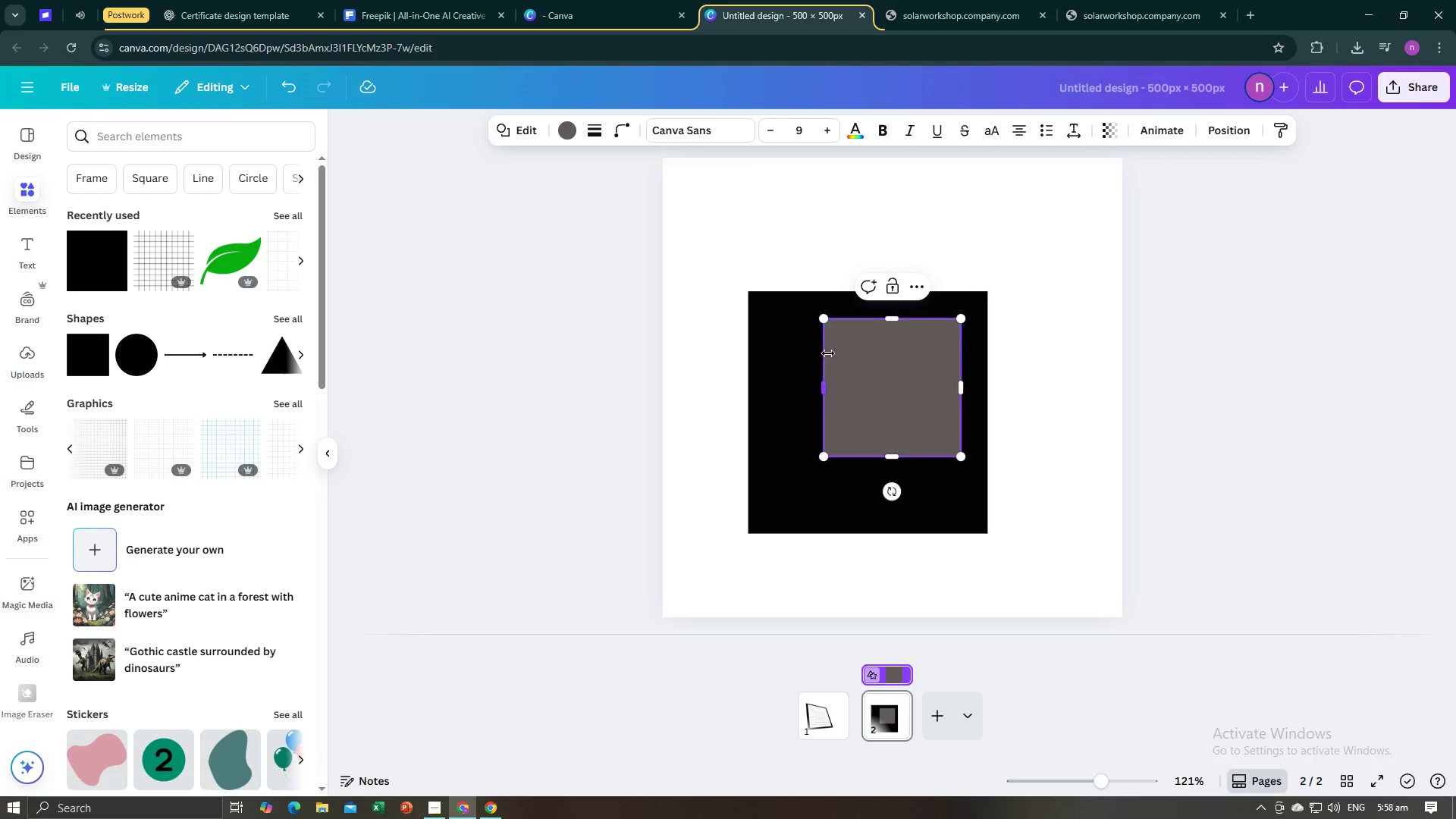 
left_click_drag(start_coordinate=[840, 356], to_coordinate=[788, 349])
 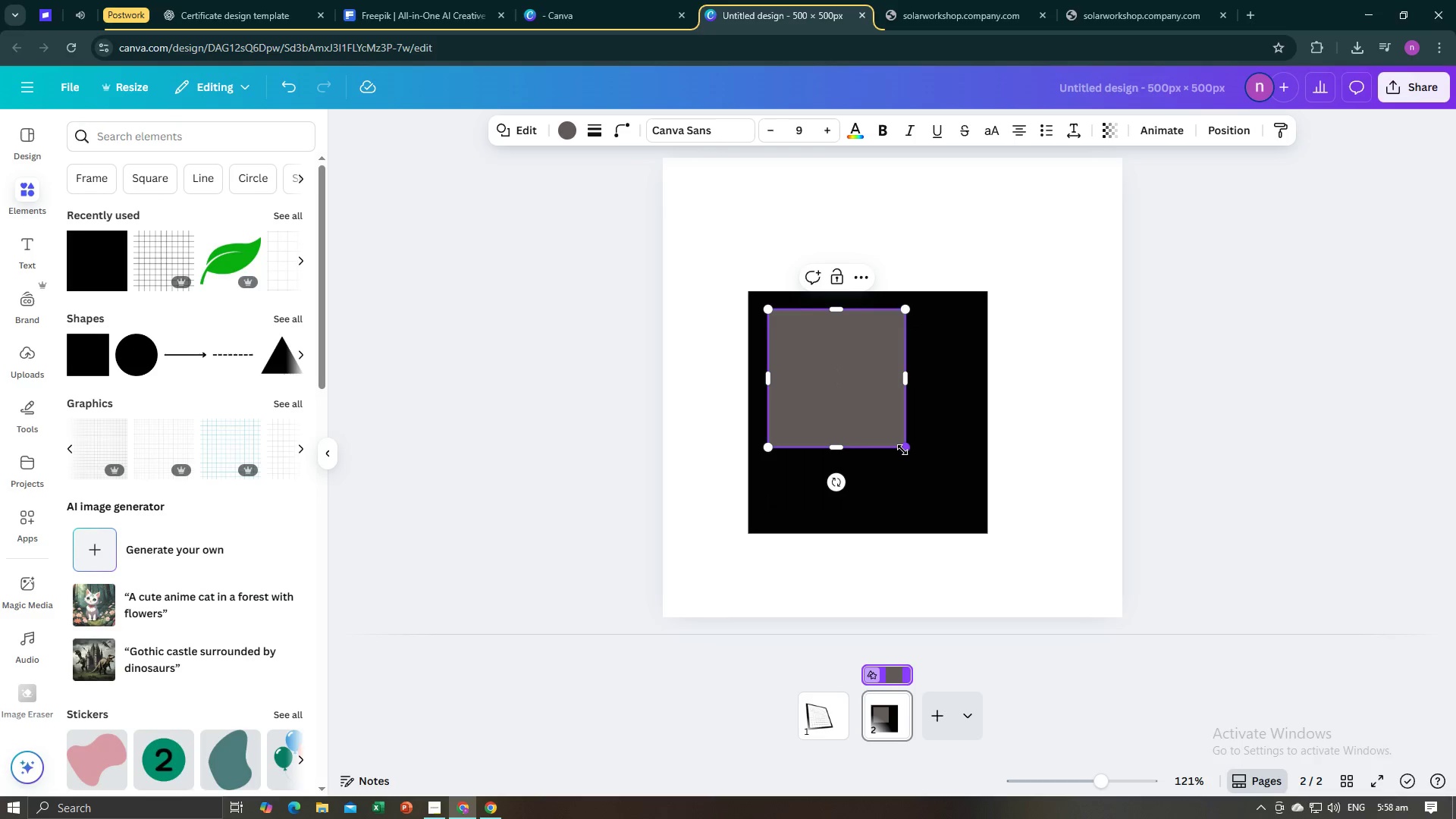 
left_click_drag(start_coordinate=[903, 449], to_coordinate=[930, 507])
 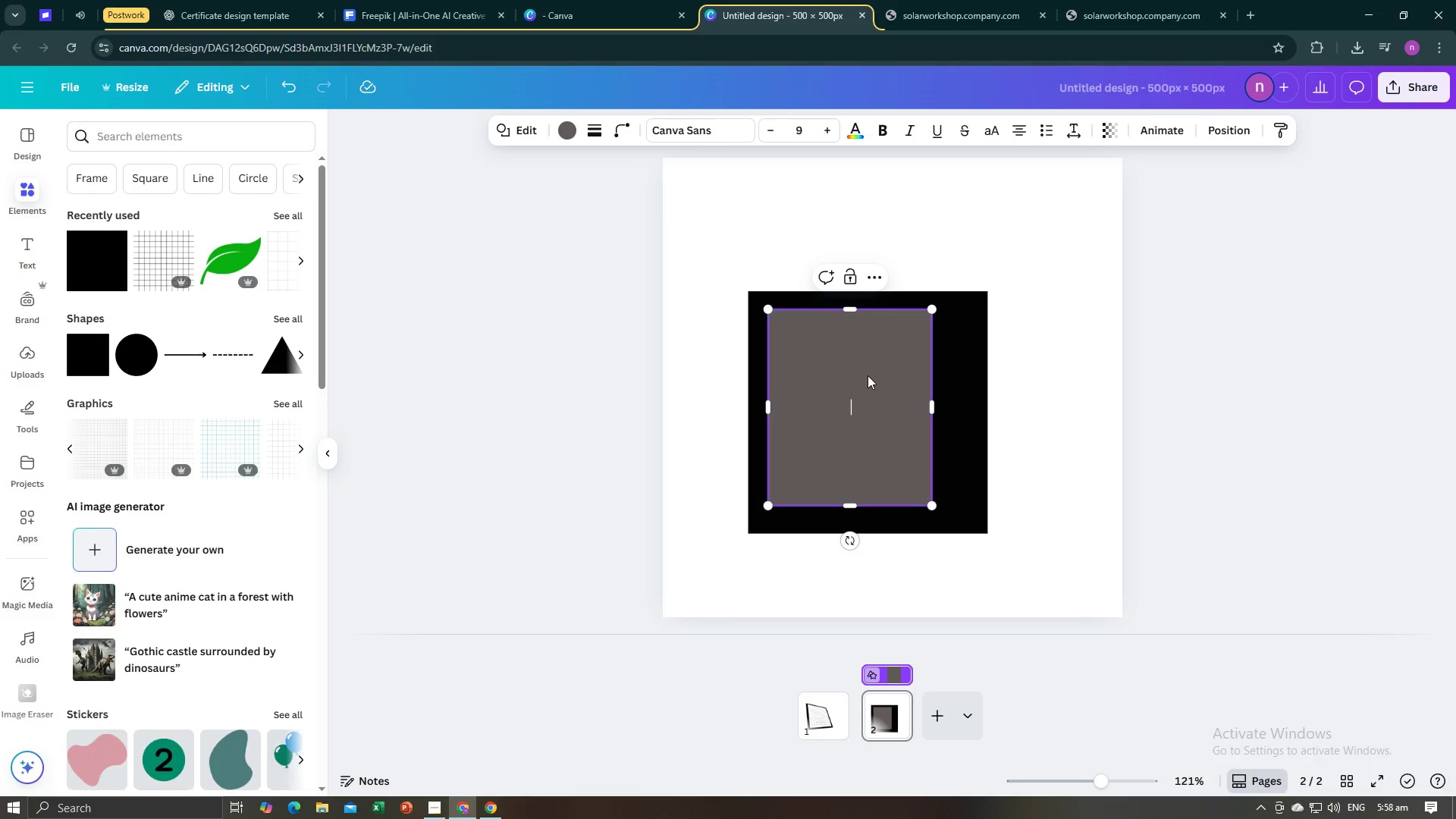 
right_click([864, 370])
 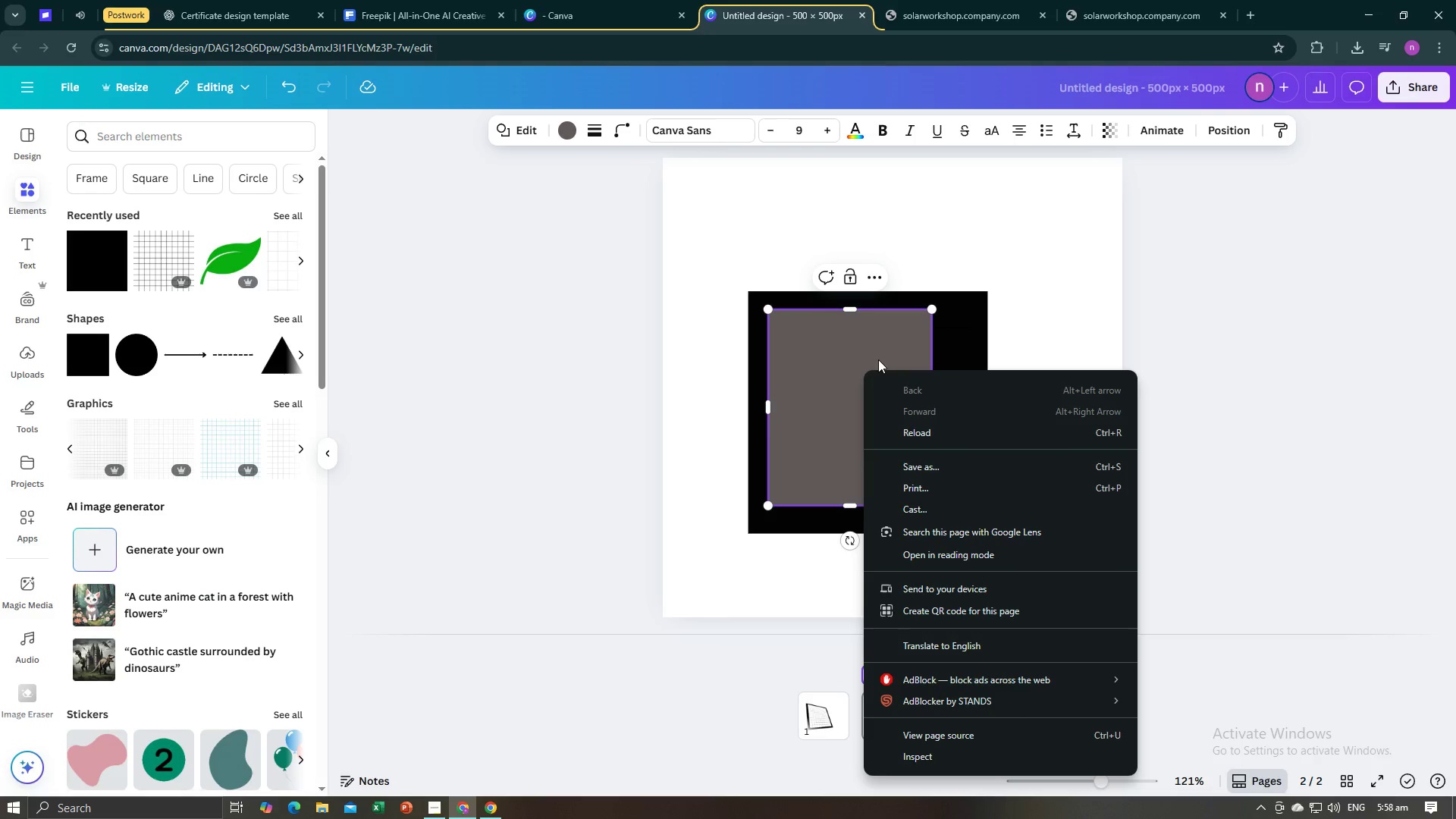 
left_click([600, 400])
 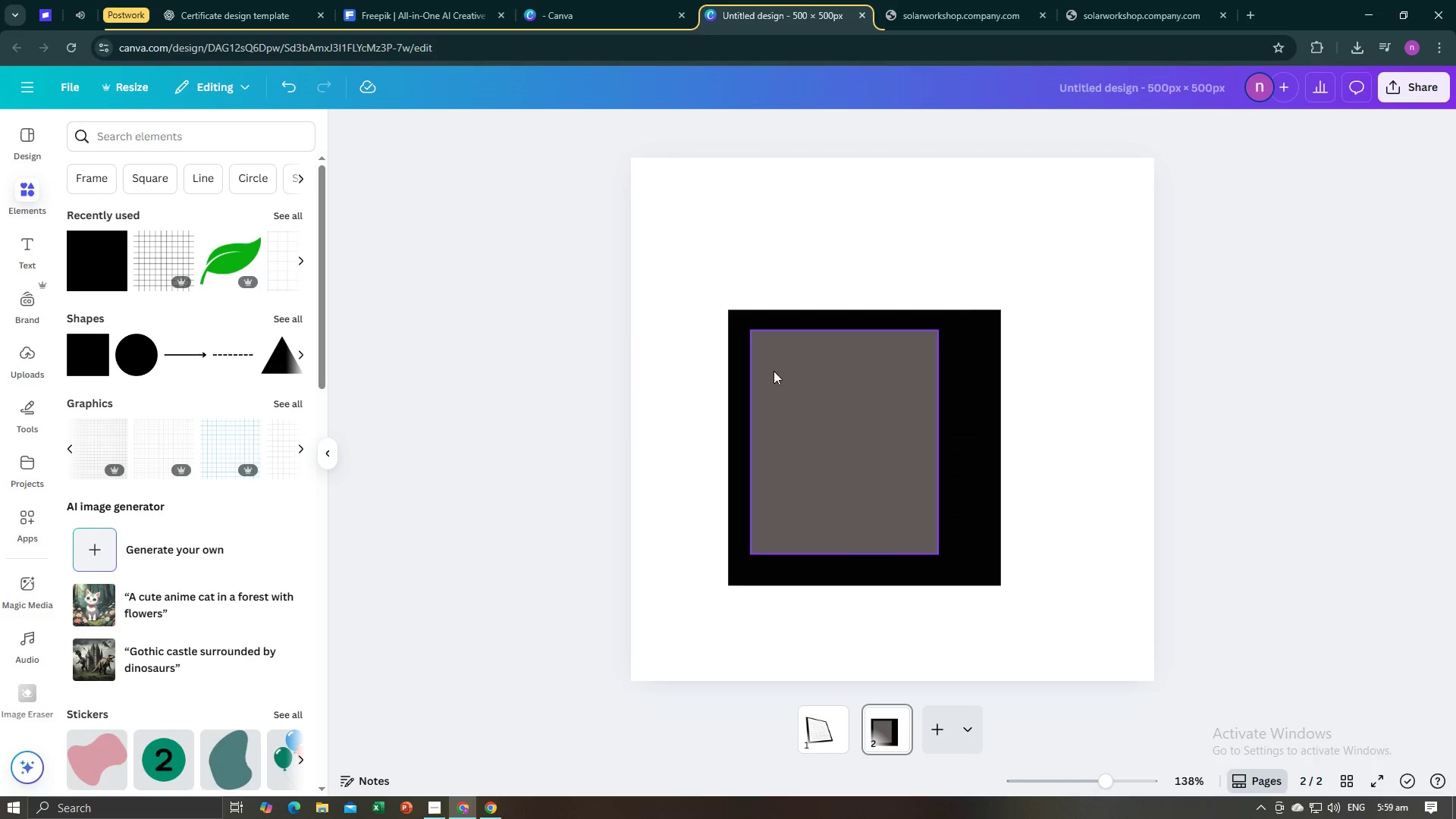 
left_click([774, 371])
 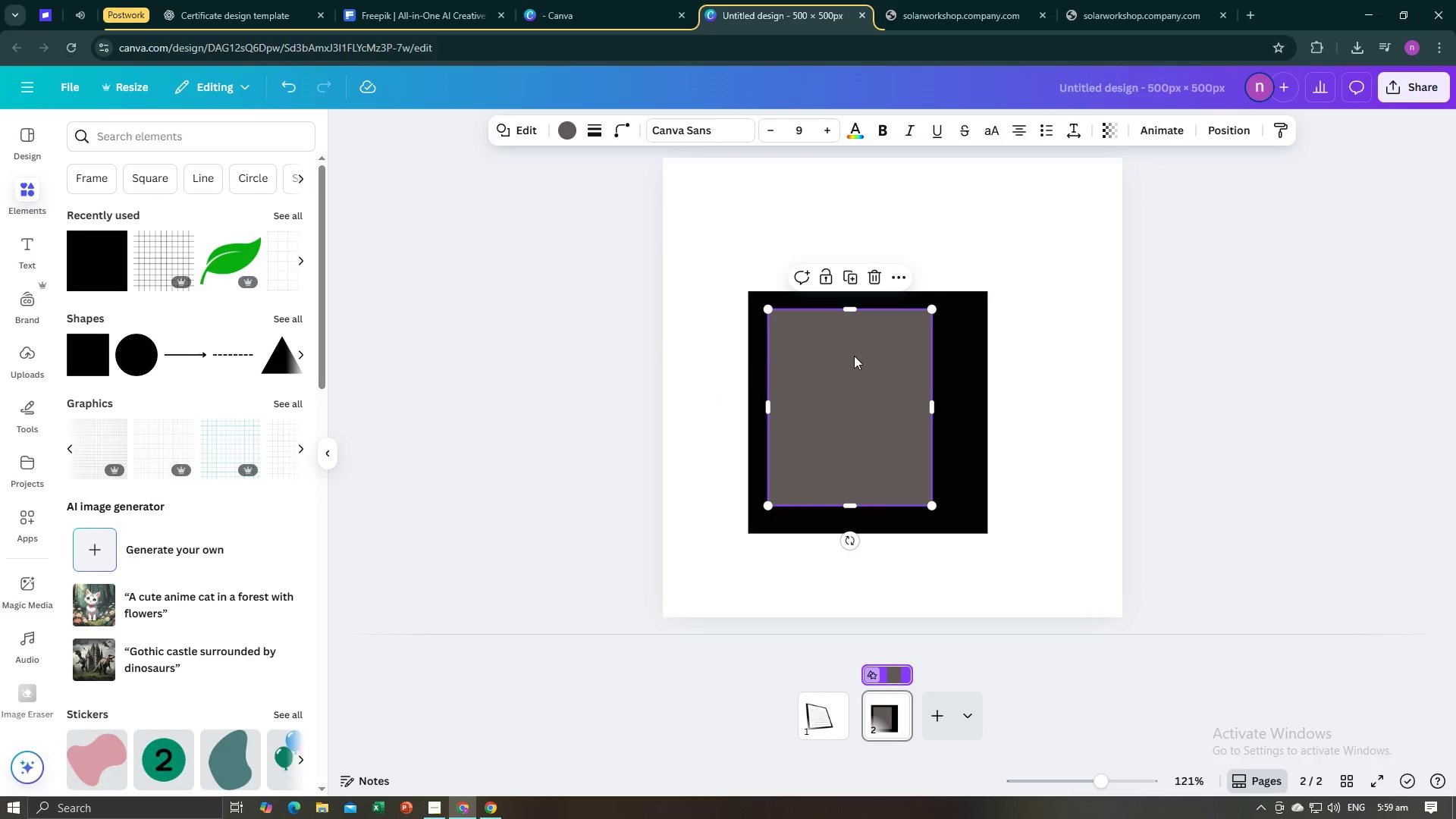 
right_click([854, 356])
 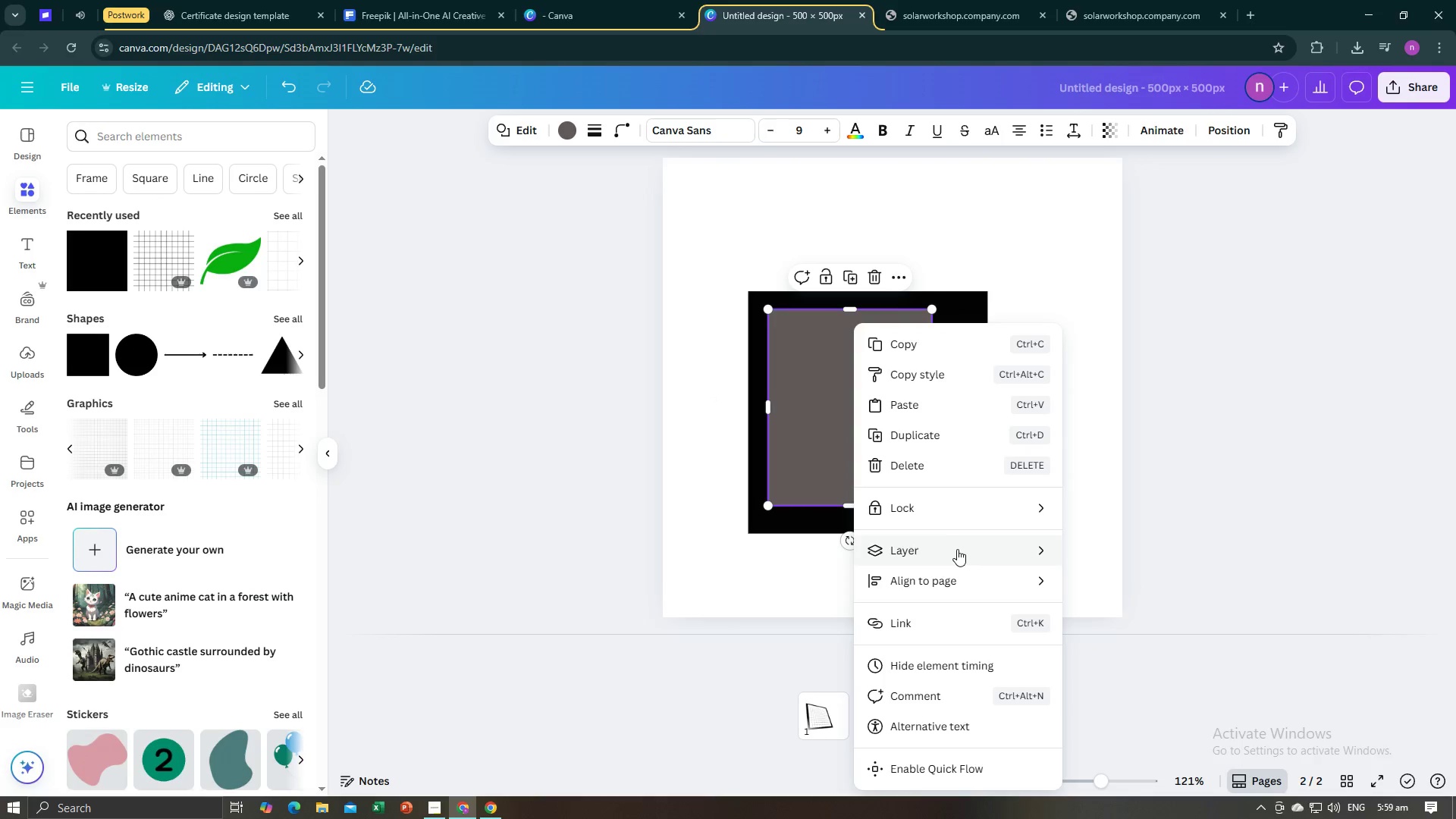 
left_click([957, 552])
 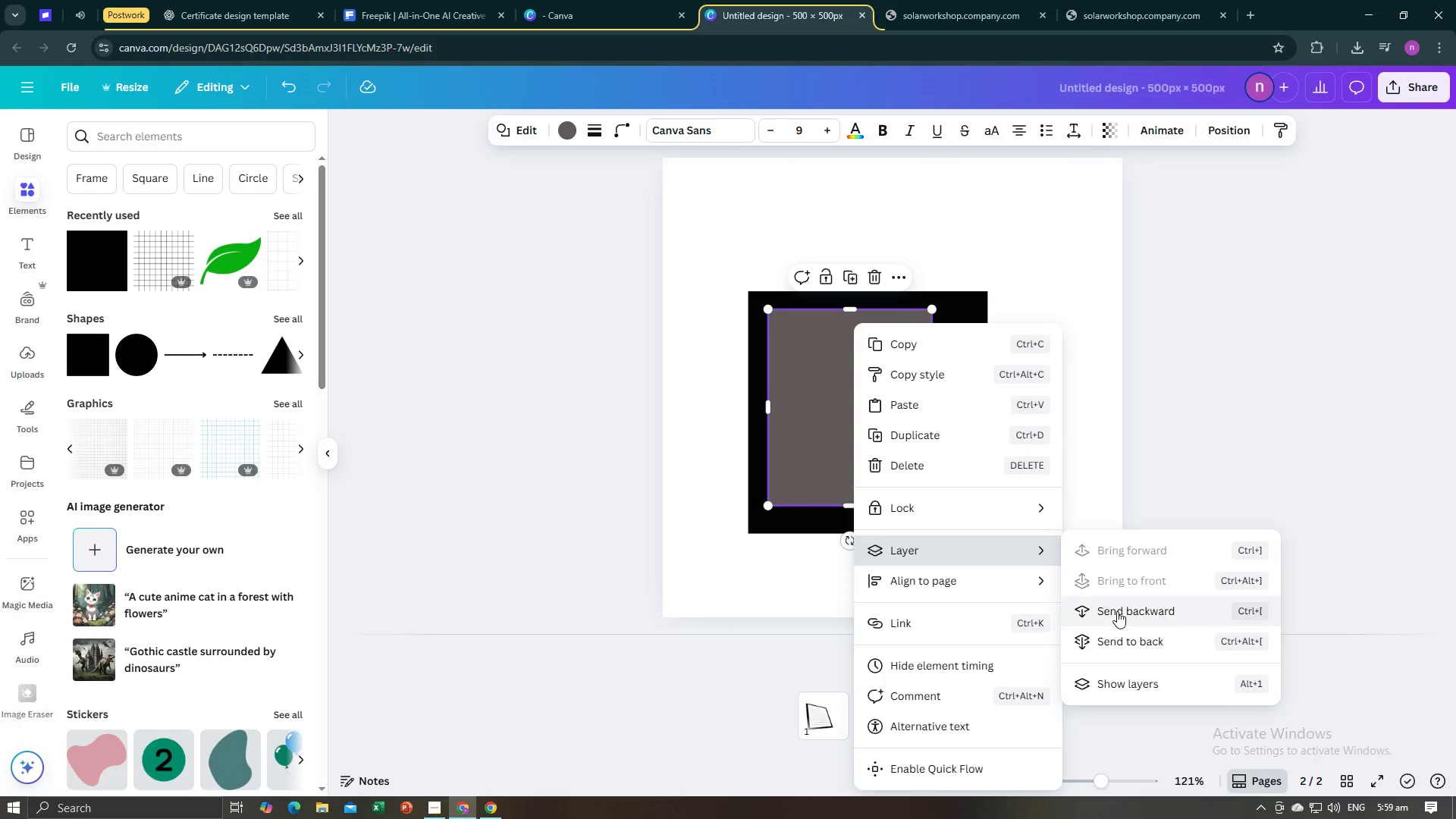 
left_click([1117, 611])
 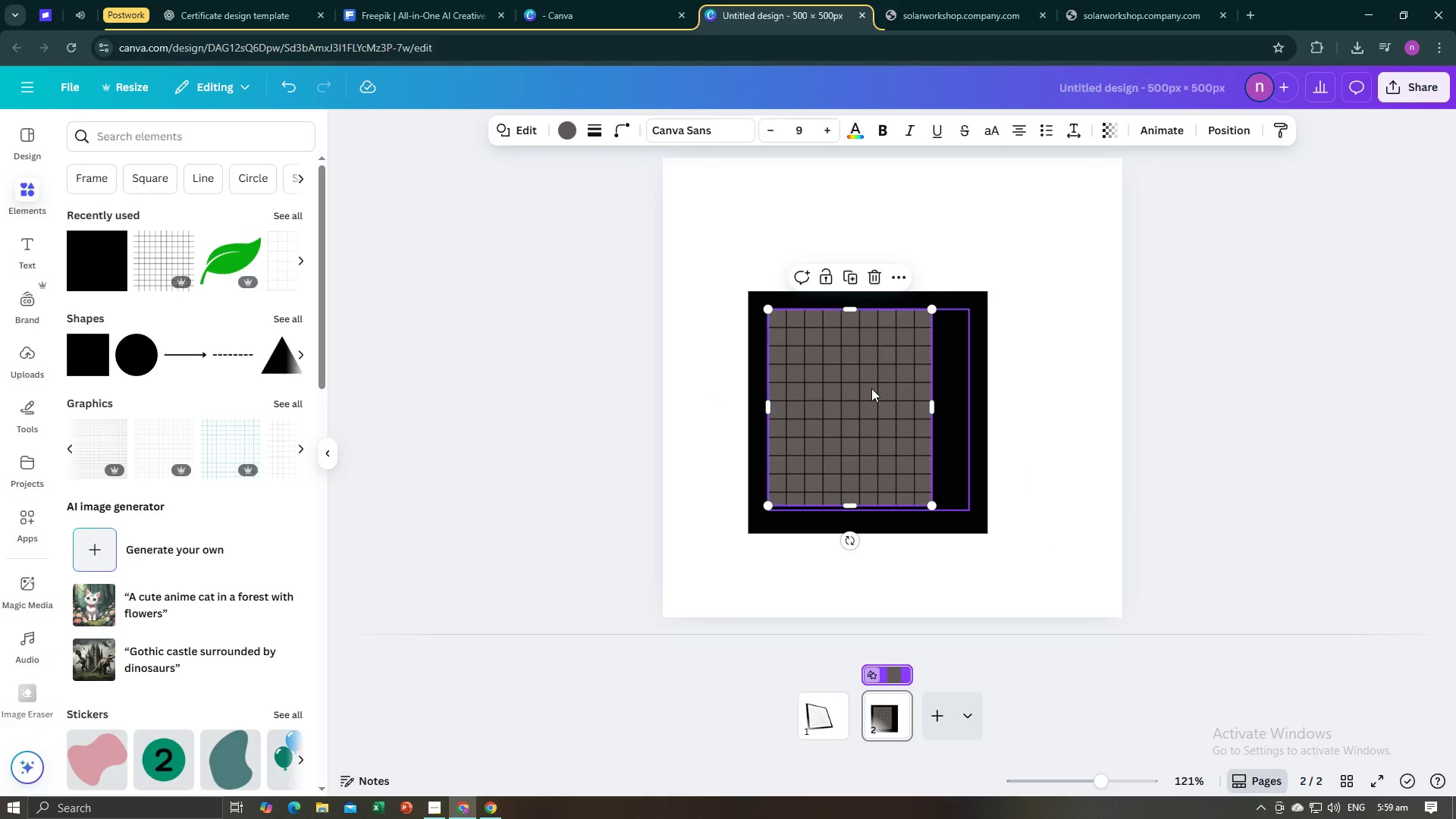 
left_click([871, 388])
 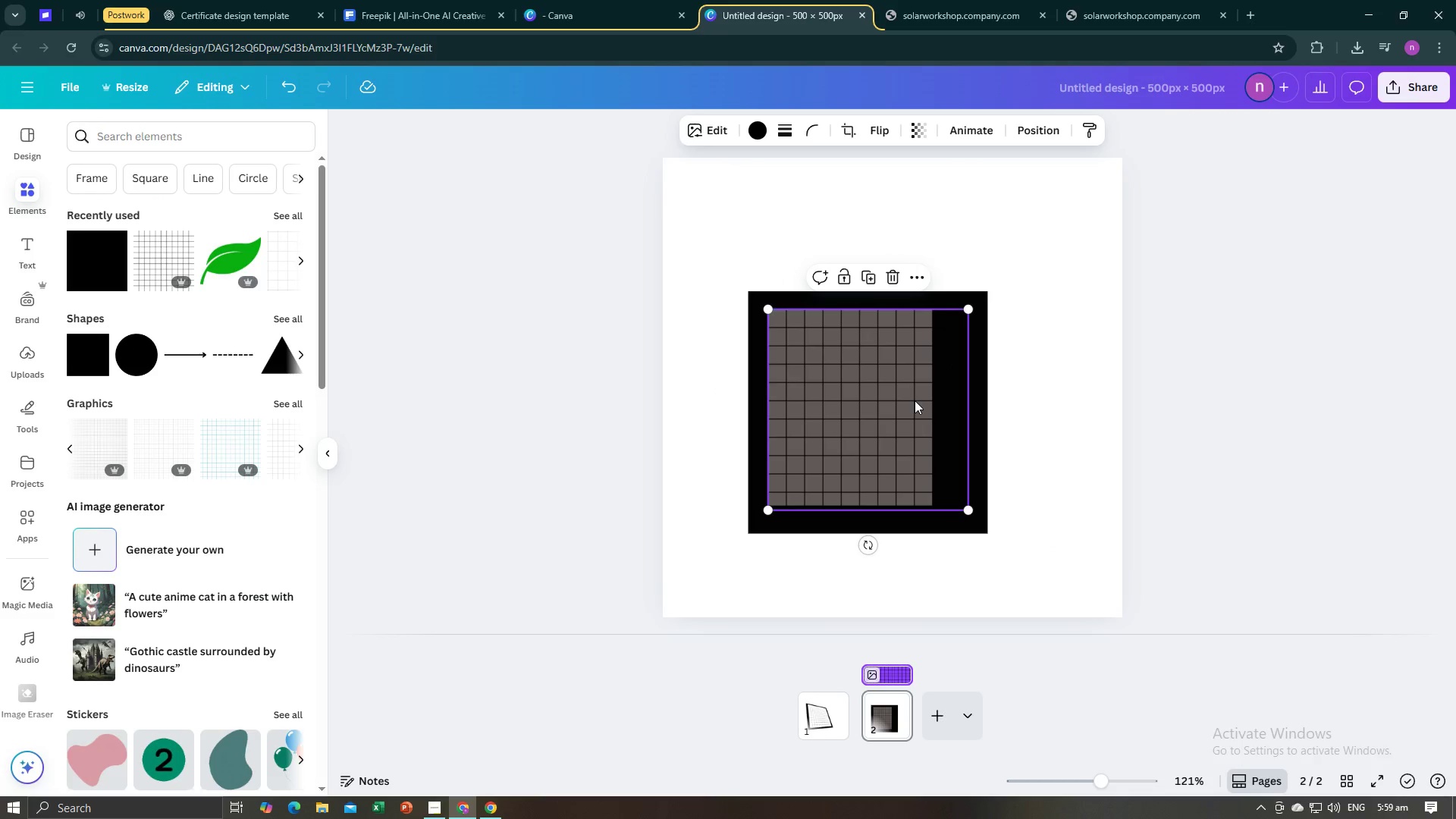 
left_click([913, 400])
 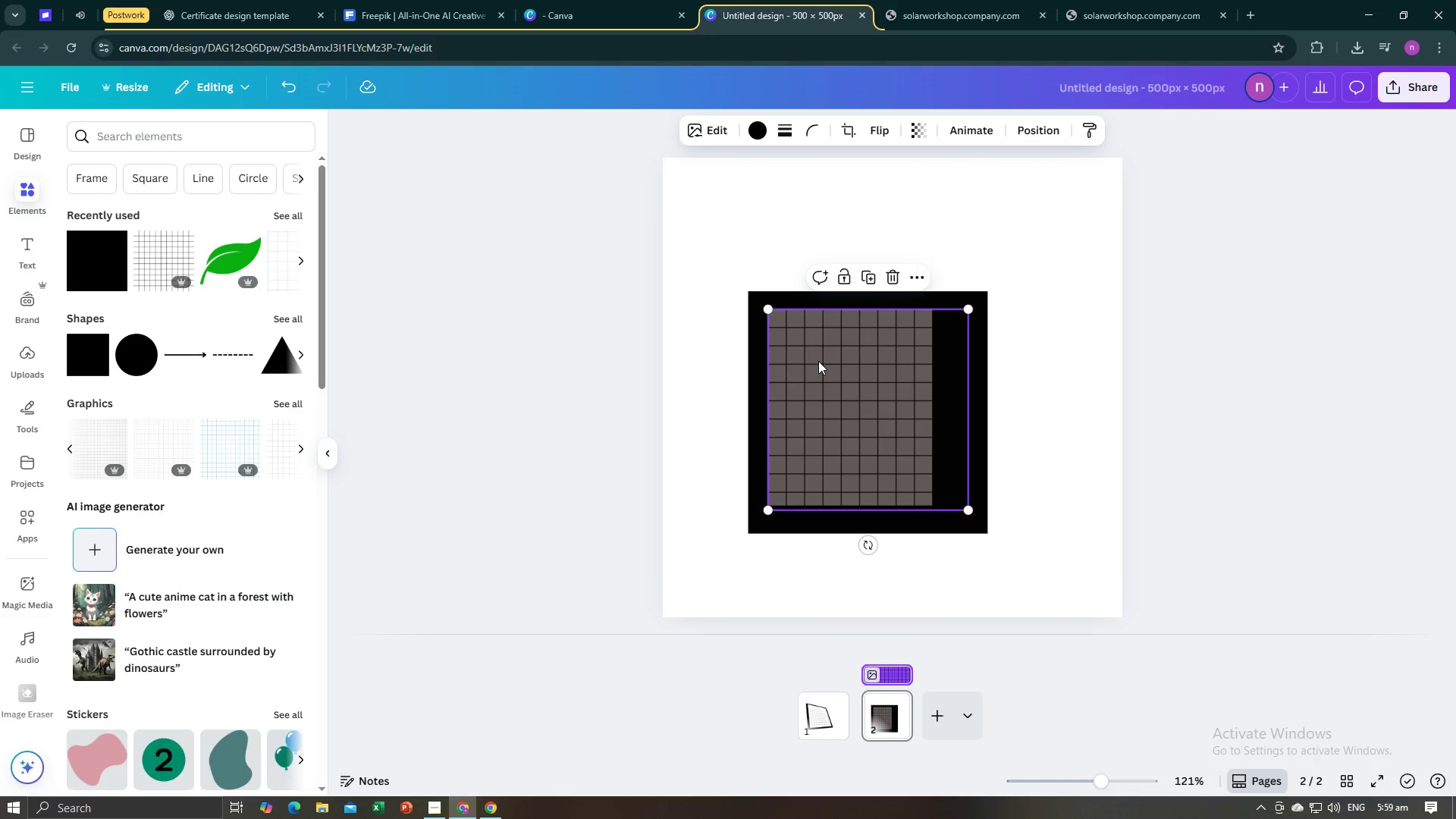 
left_click_drag(start_coordinate=[818, 361], to_coordinate=[813, 363])
 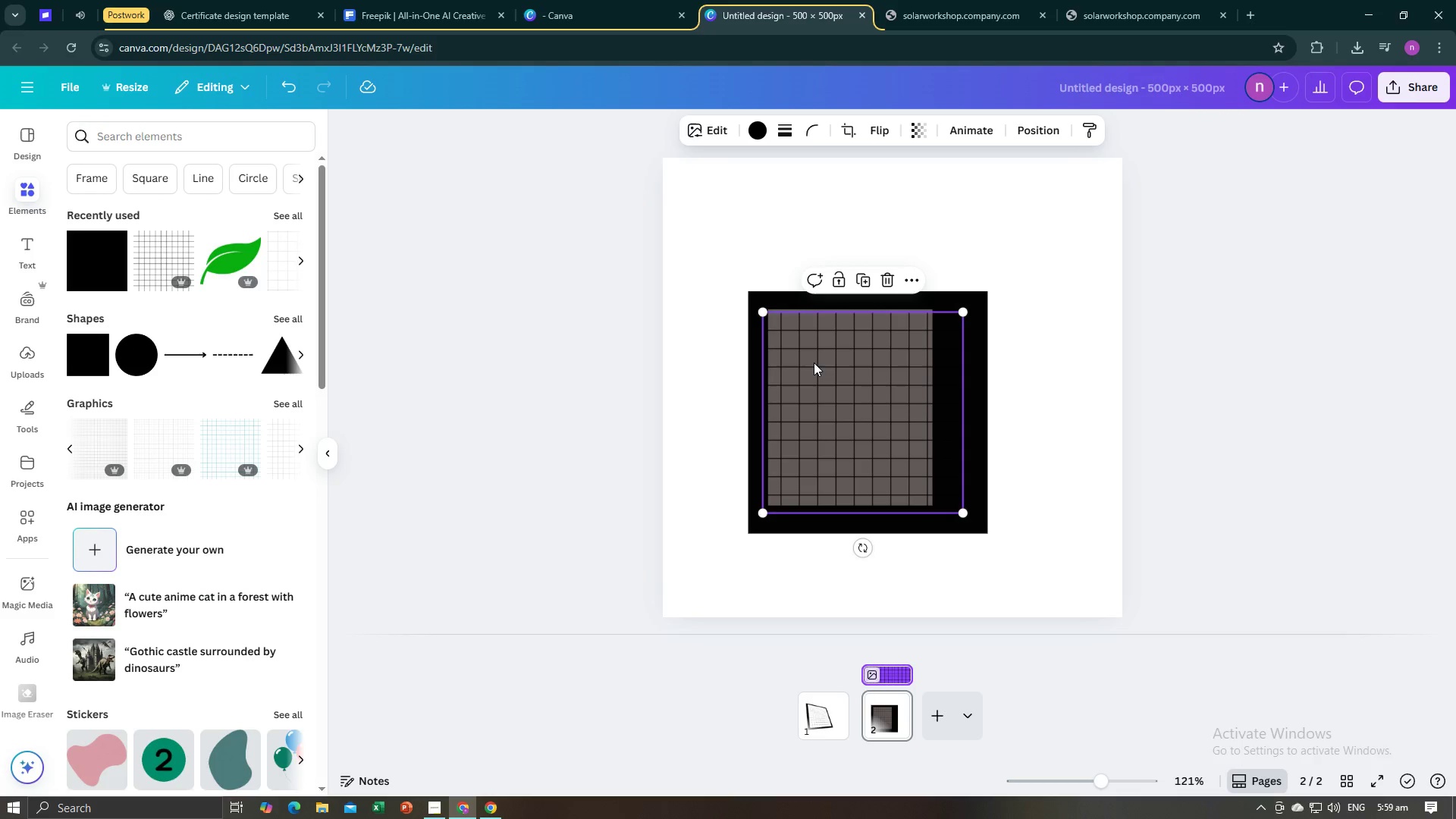 
wait(7.69)
 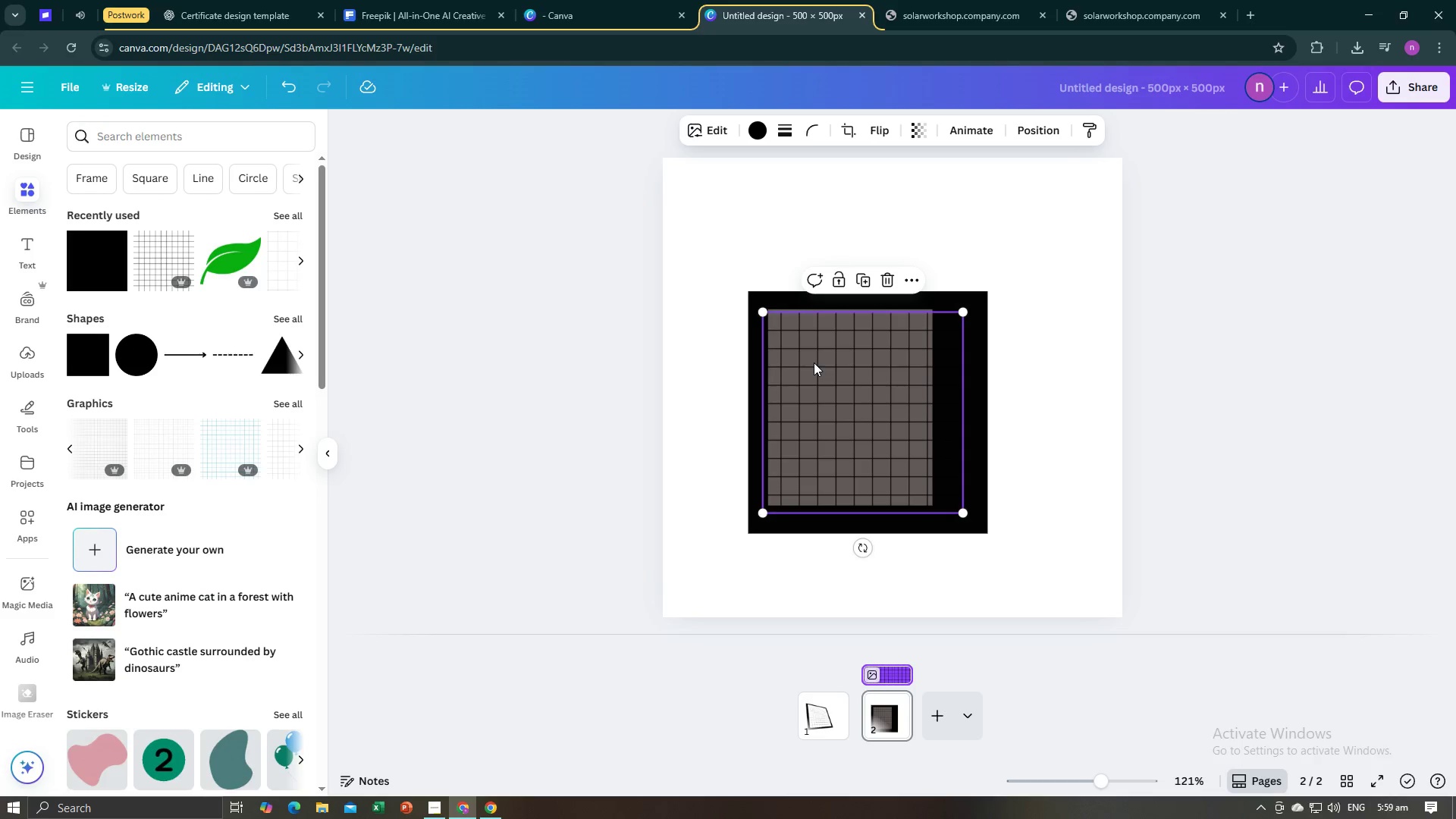 
left_click_drag(start_coordinate=[814, 362], to_coordinate=[821, 365])
 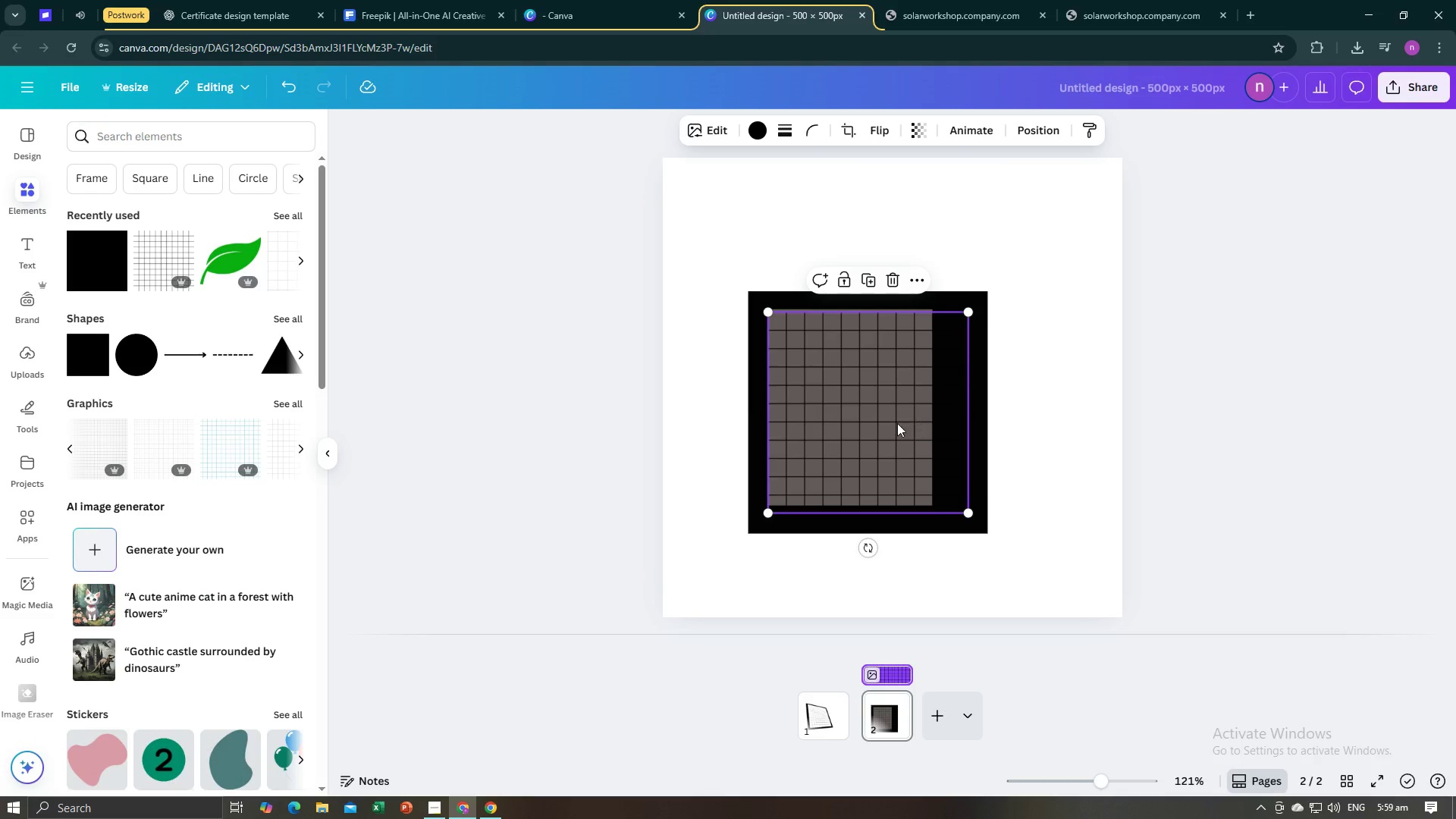 
left_click_drag(start_coordinate=[883, 421], to_coordinate=[882, 441])
 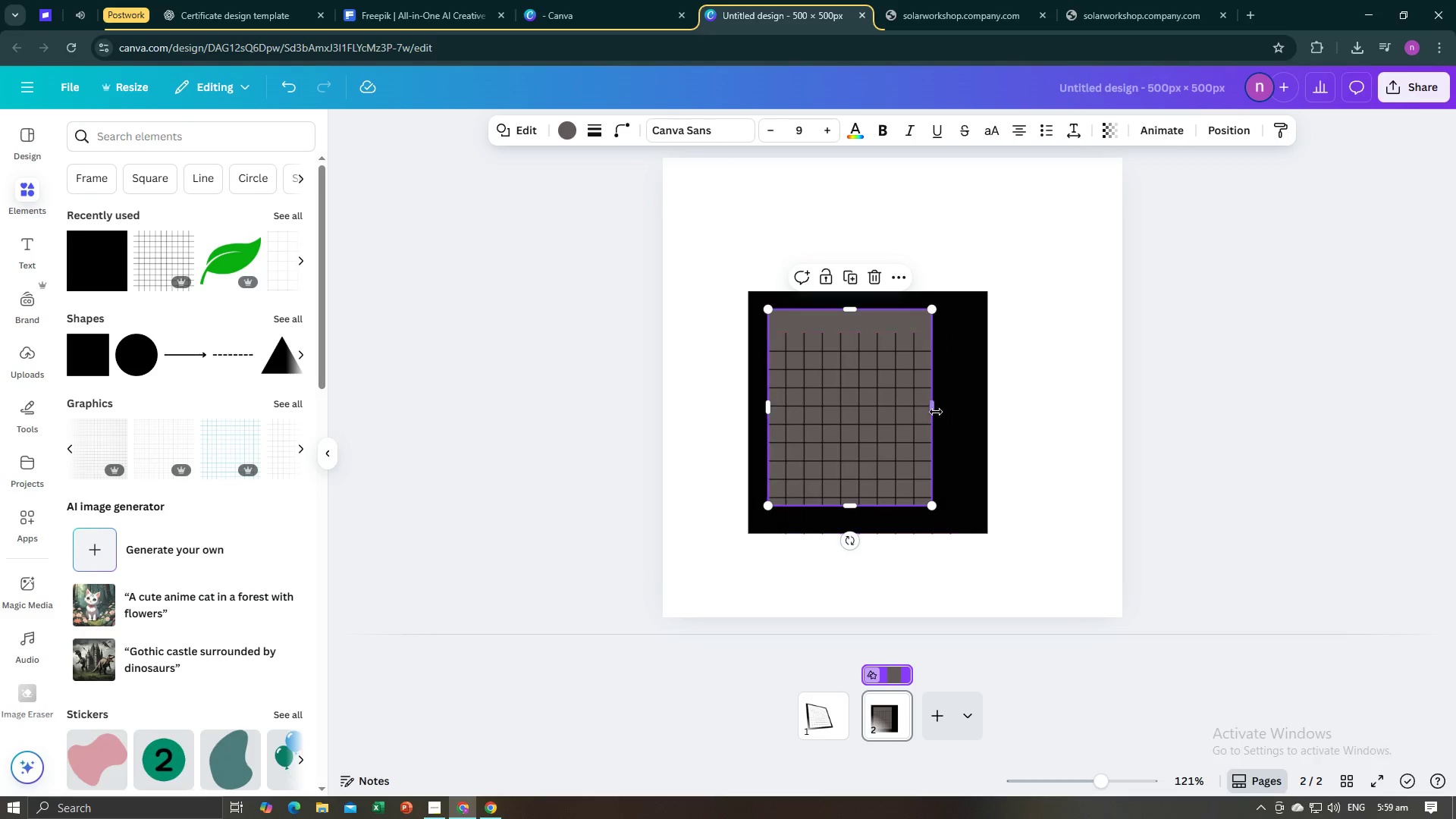 
left_click_drag(start_coordinate=[936, 410], to_coordinate=[976, 422])
 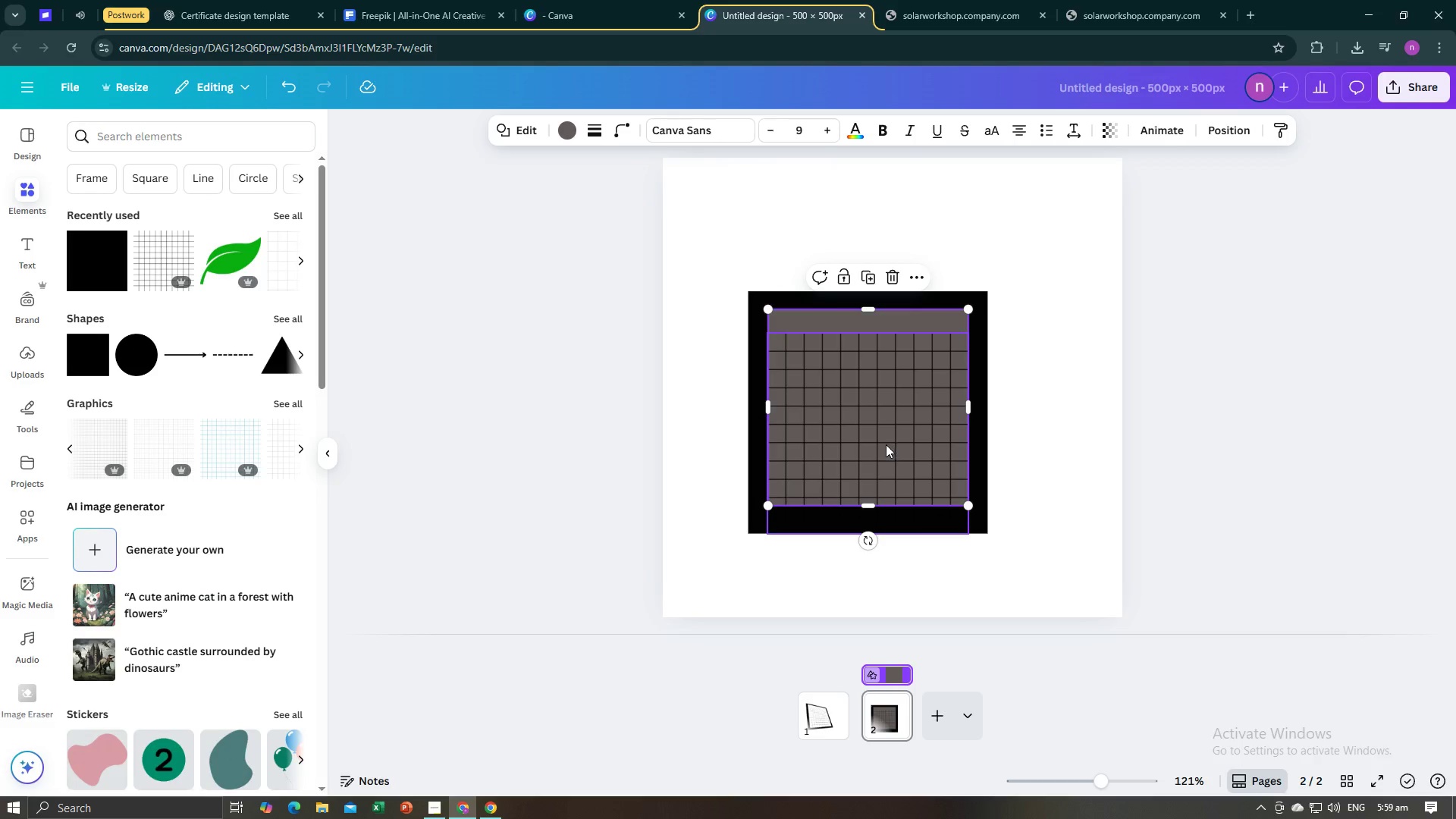 
left_click_drag(start_coordinate=[886, 444], to_coordinate=[883, 432])
 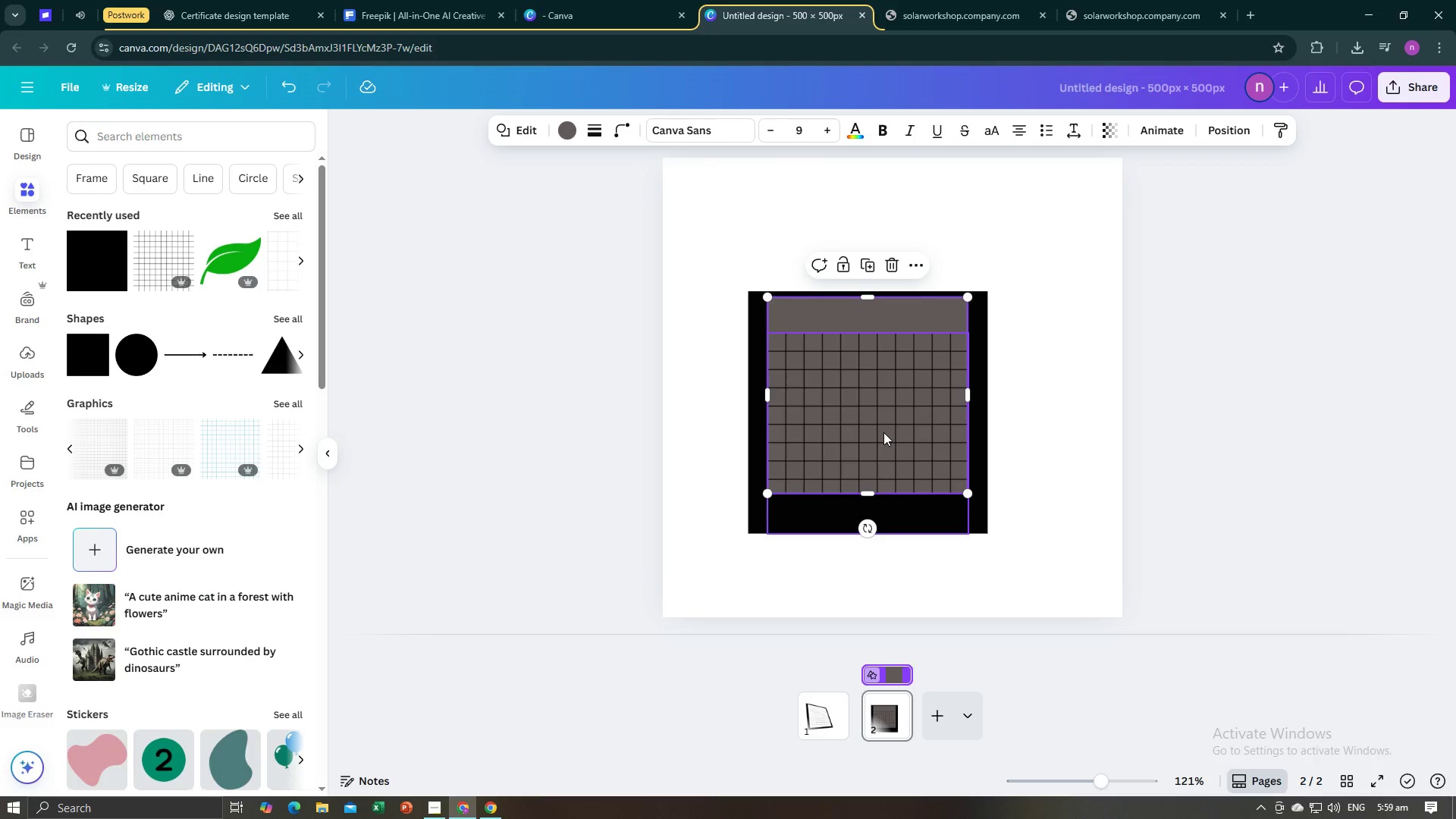 
key(Control+Z)
 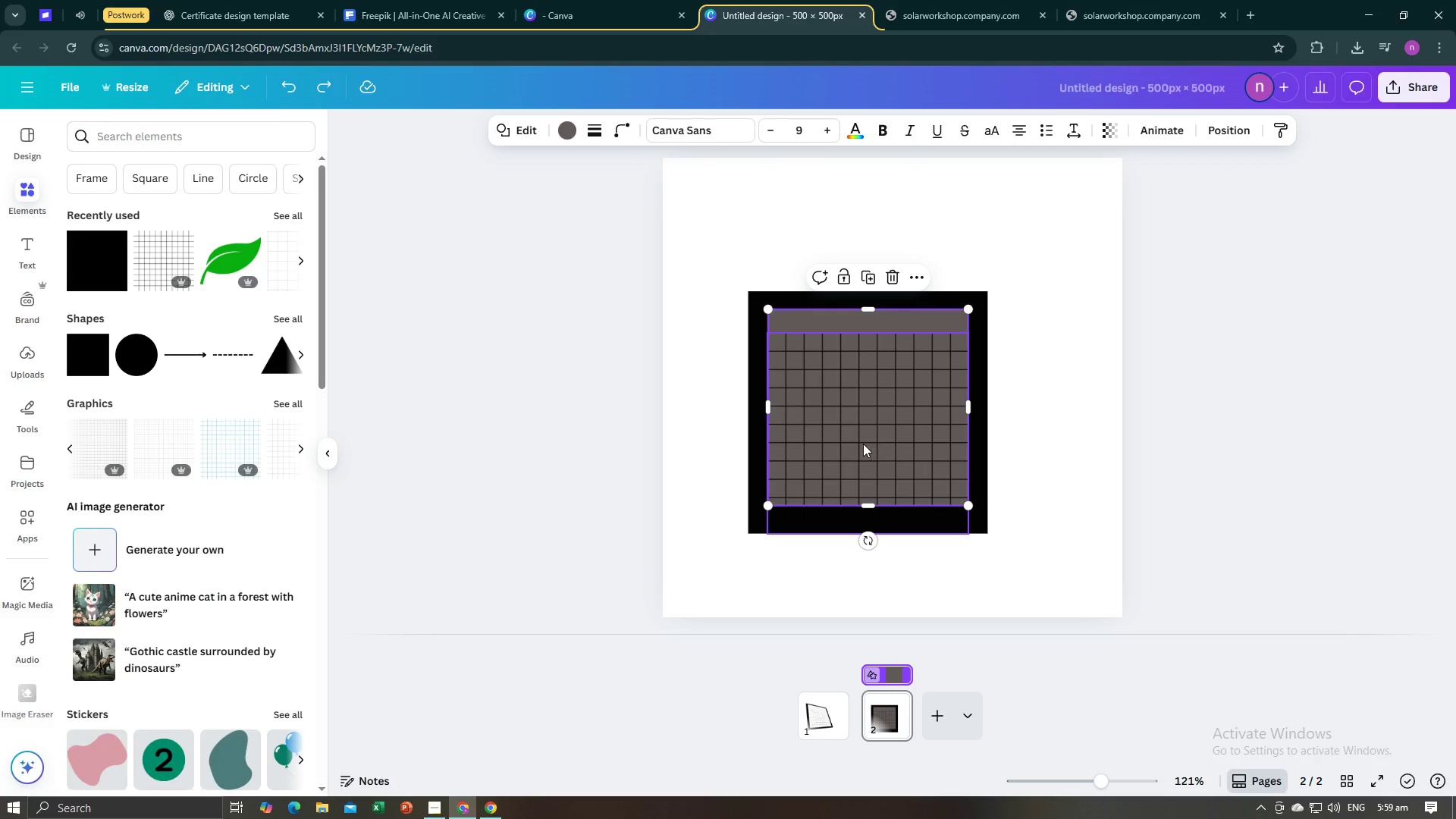 
left_click([861, 444])
 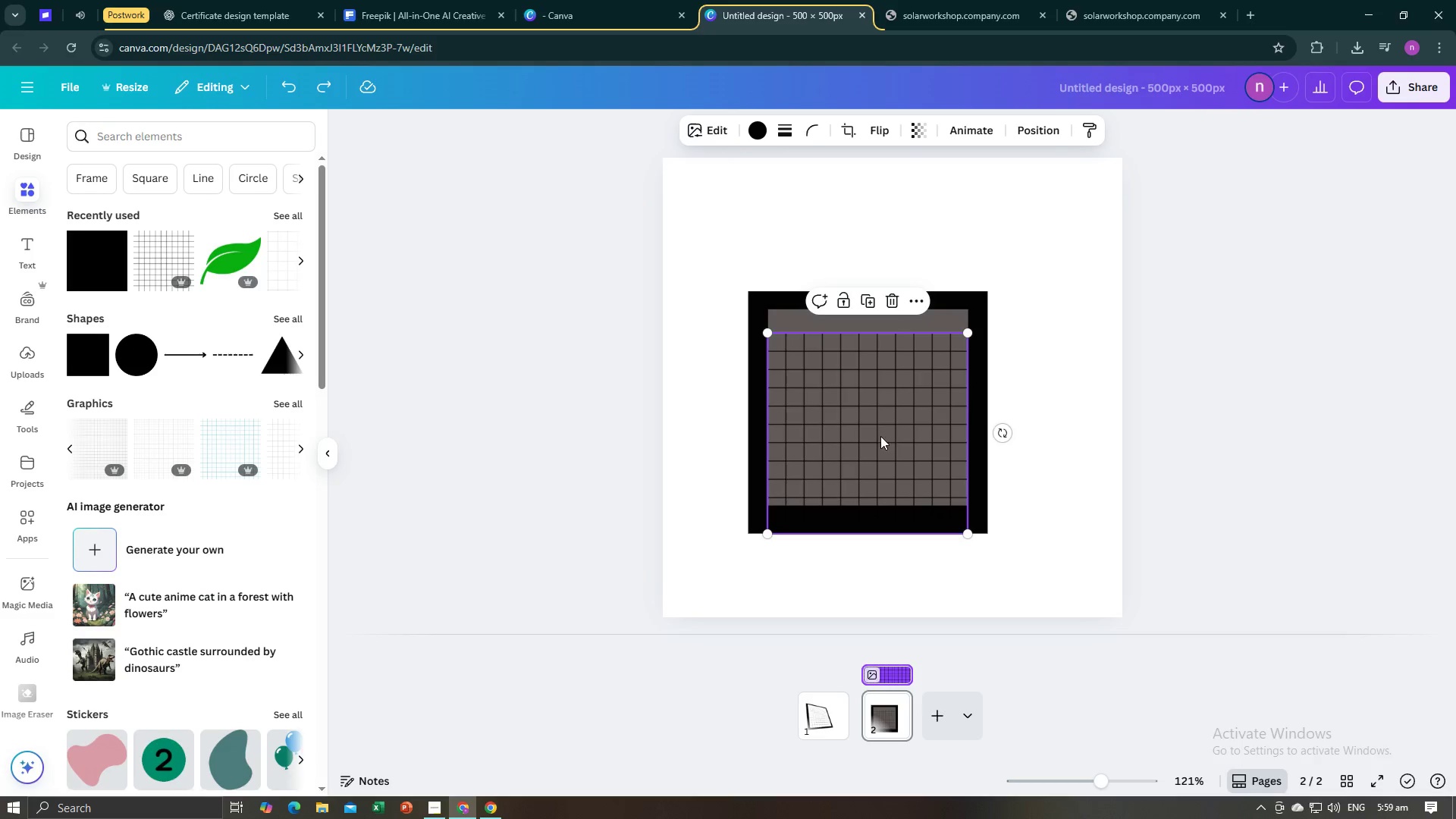 
left_click_drag(start_coordinate=[872, 438], to_coordinate=[872, 418])
 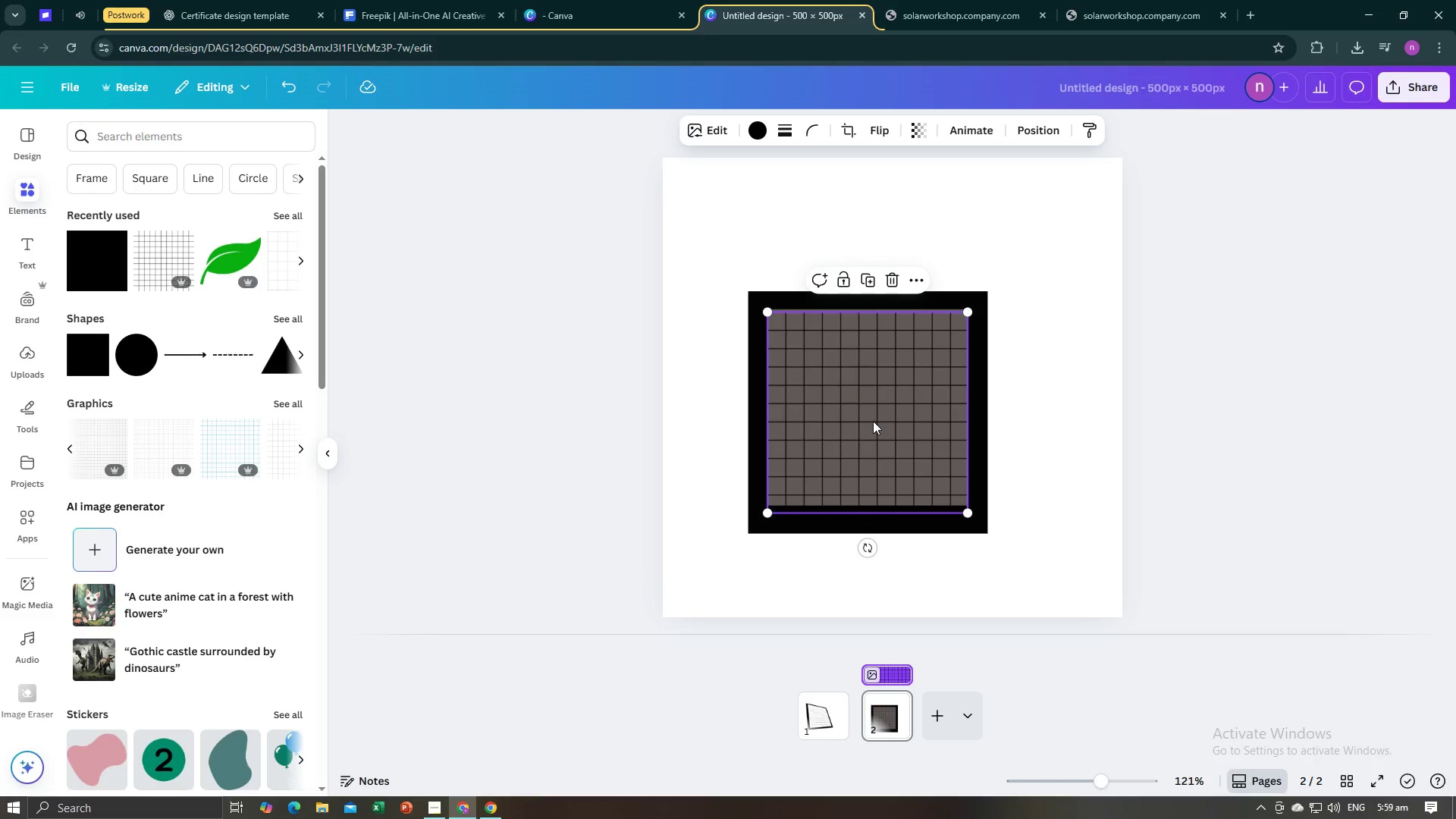 
left_click_drag(start_coordinate=[873, 421], to_coordinate=[871, 403])
 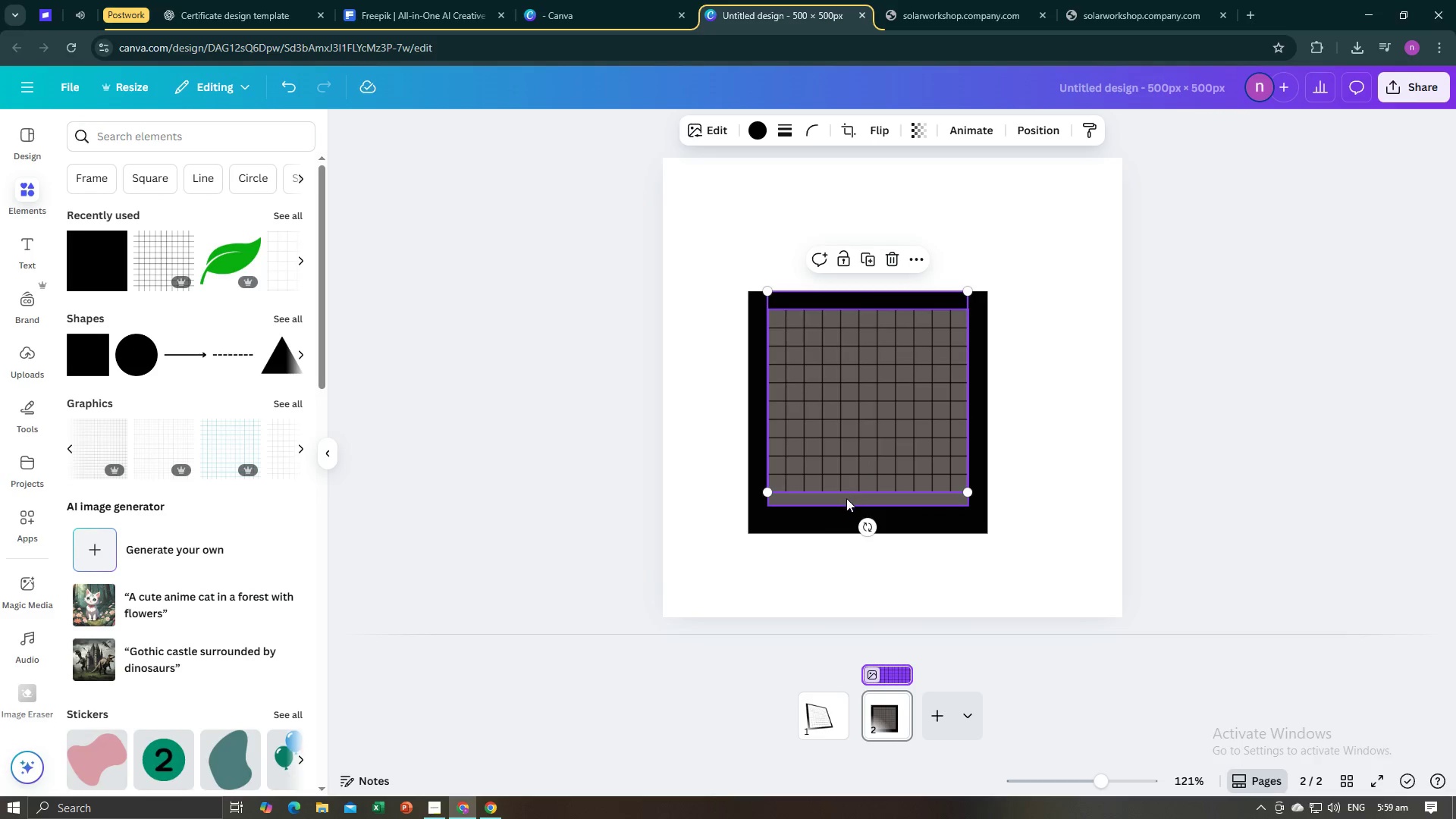 
left_click([846, 498])
 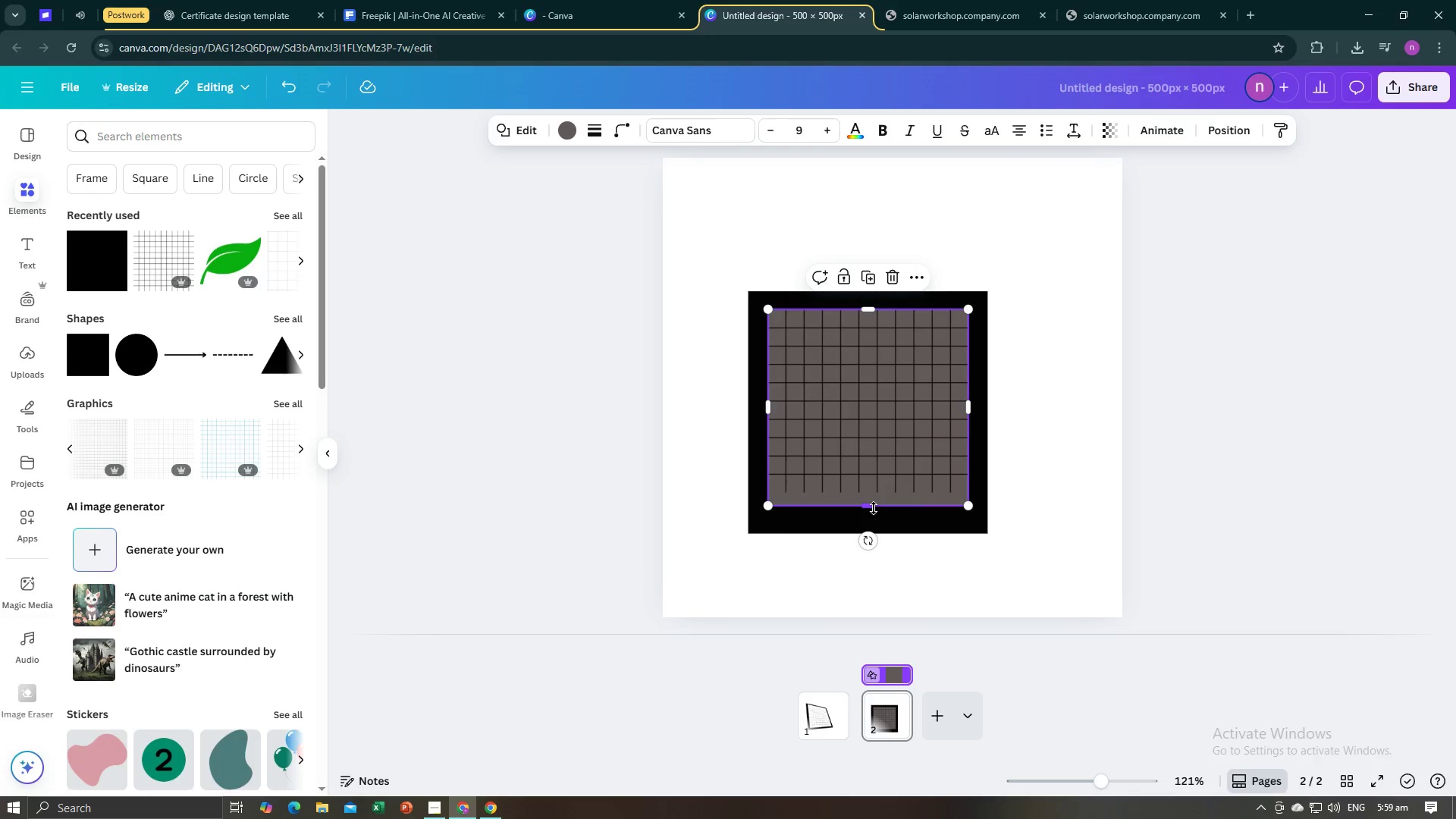 
left_click_drag(start_coordinate=[874, 508], to_coordinate=[874, 521])
 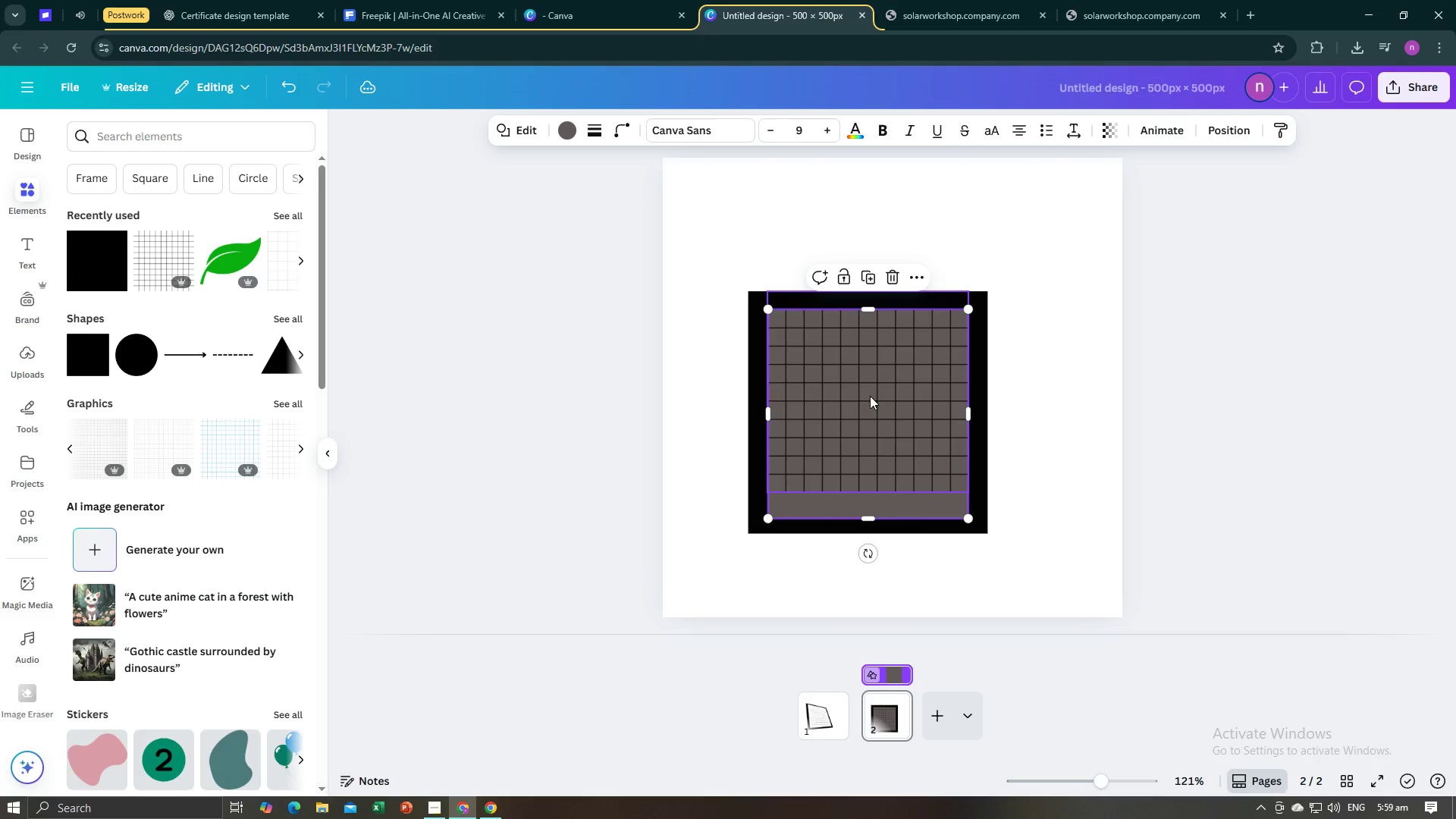 
left_click([870, 396])
 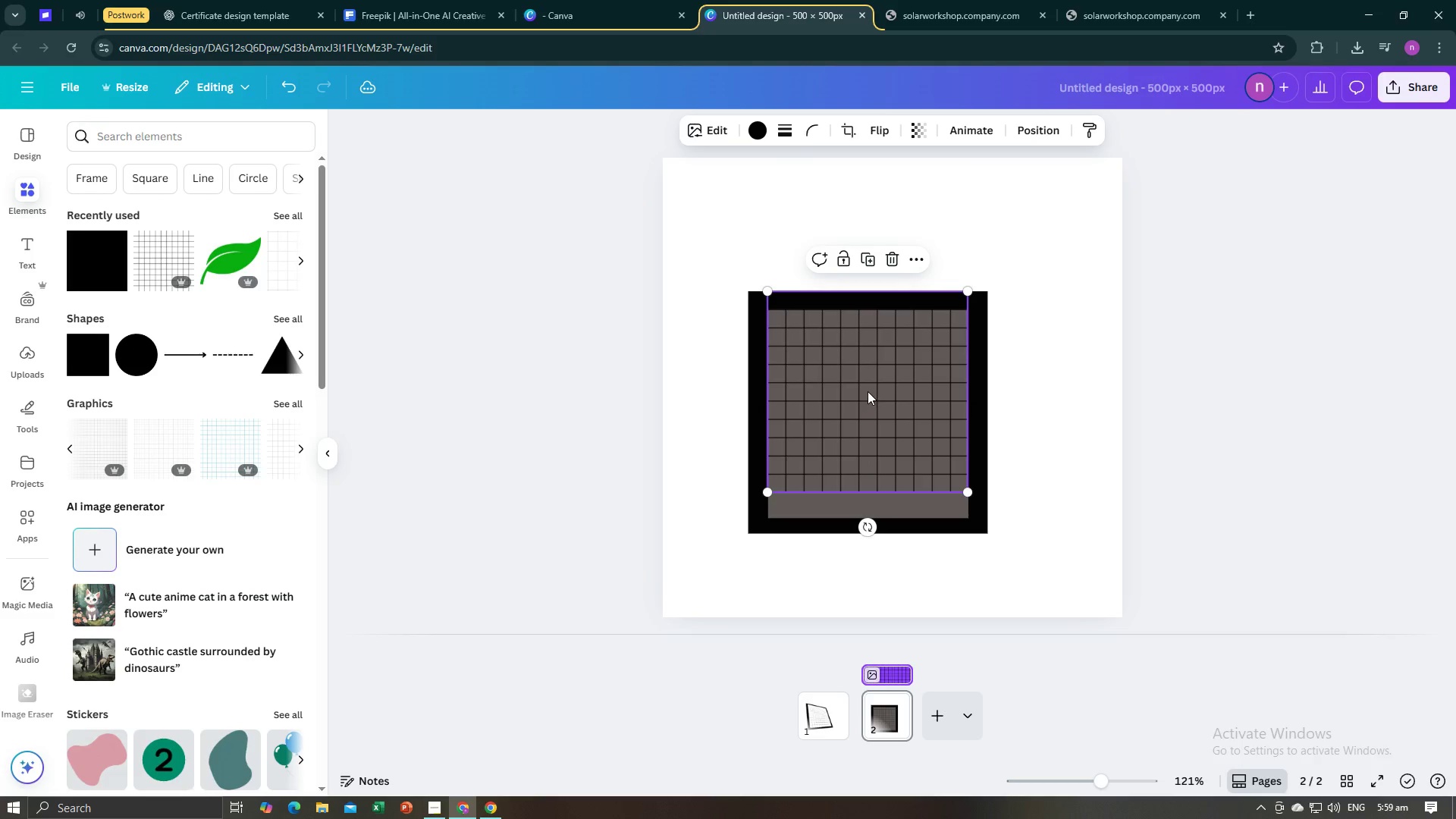 
left_click_drag(start_coordinate=[868, 391], to_coordinate=[865, 410])
 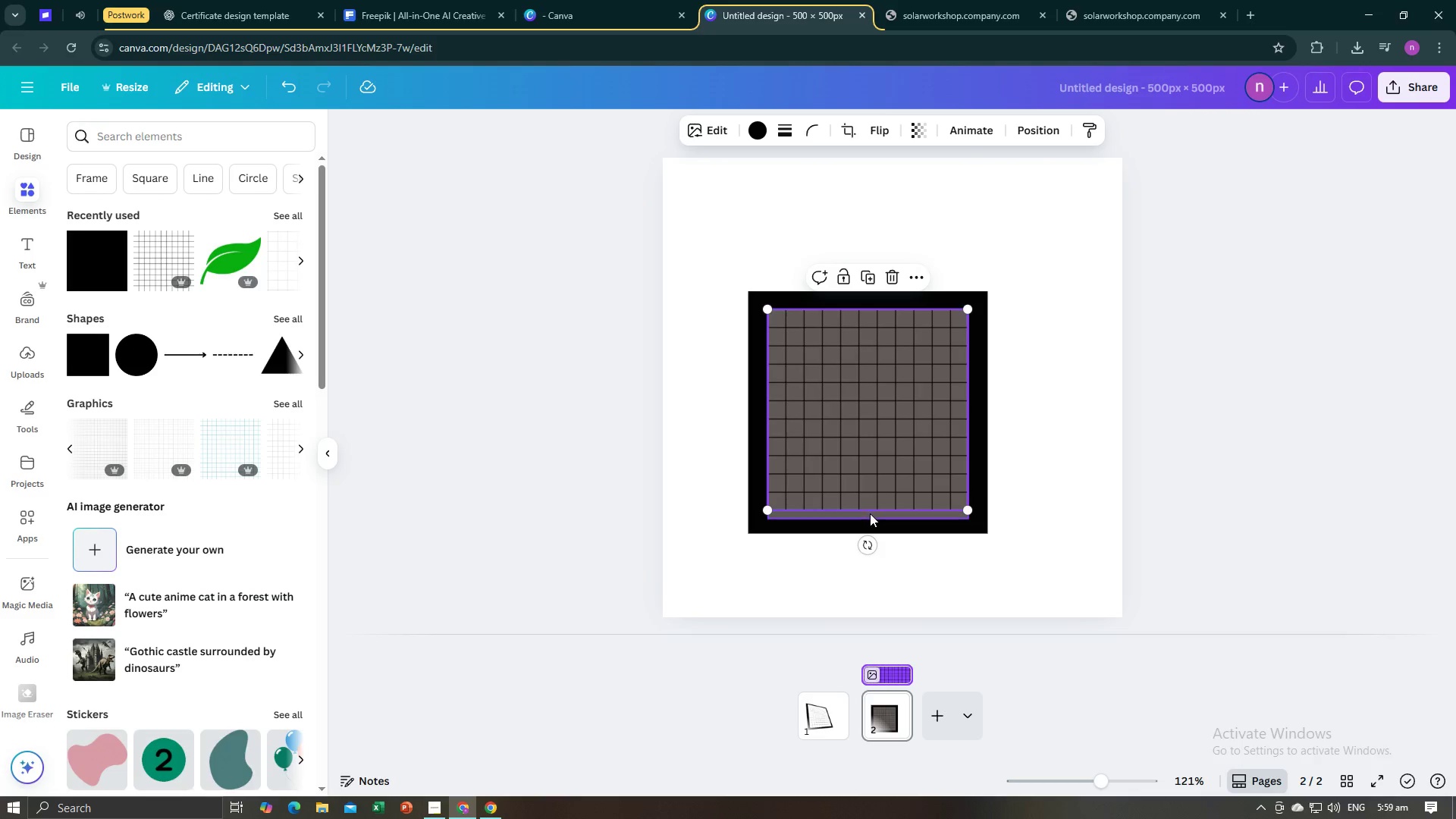 
left_click([870, 513])
 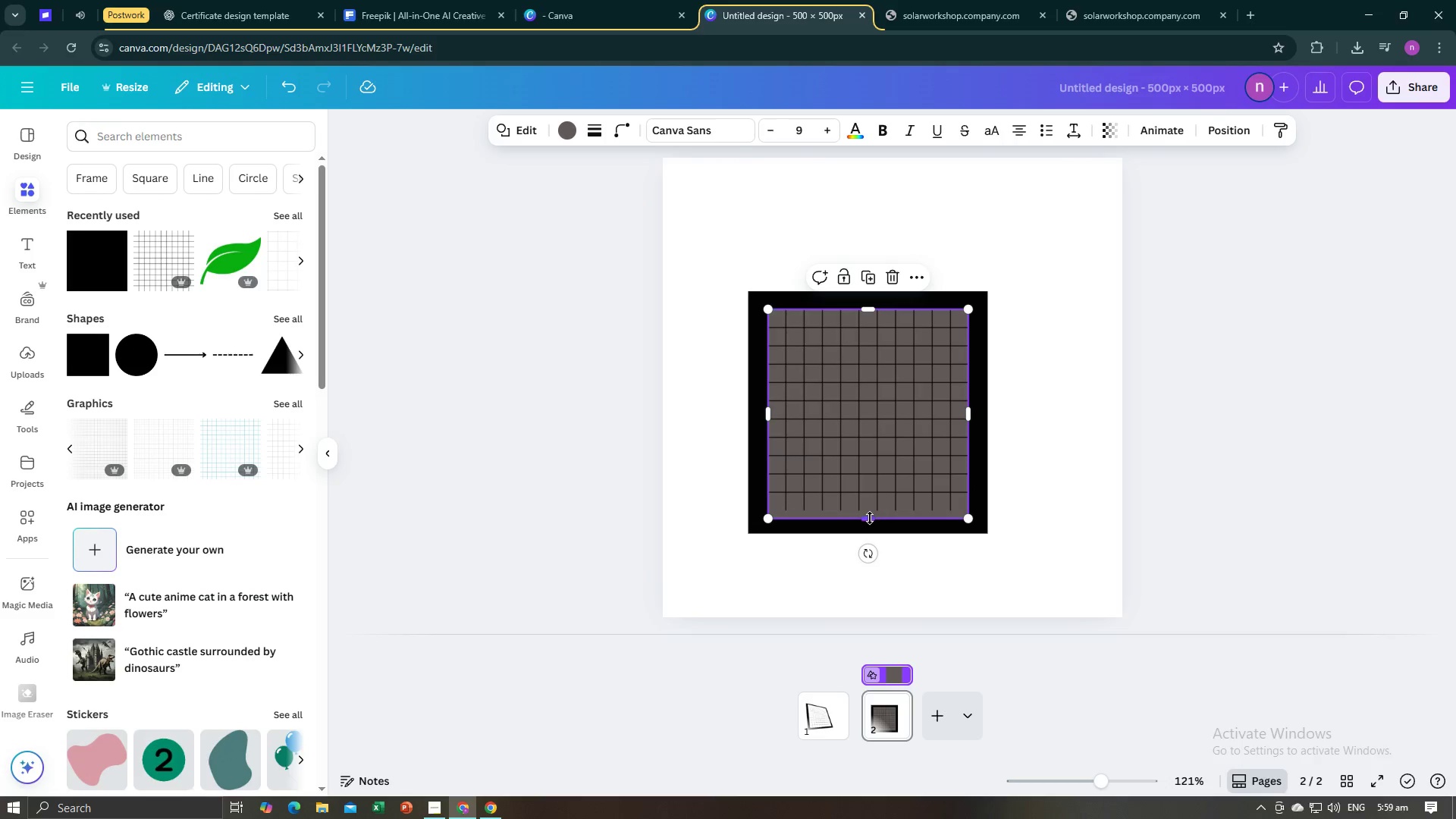 
left_click_drag(start_coordinate=[870, 518], to_coordinate=[871, 513])
 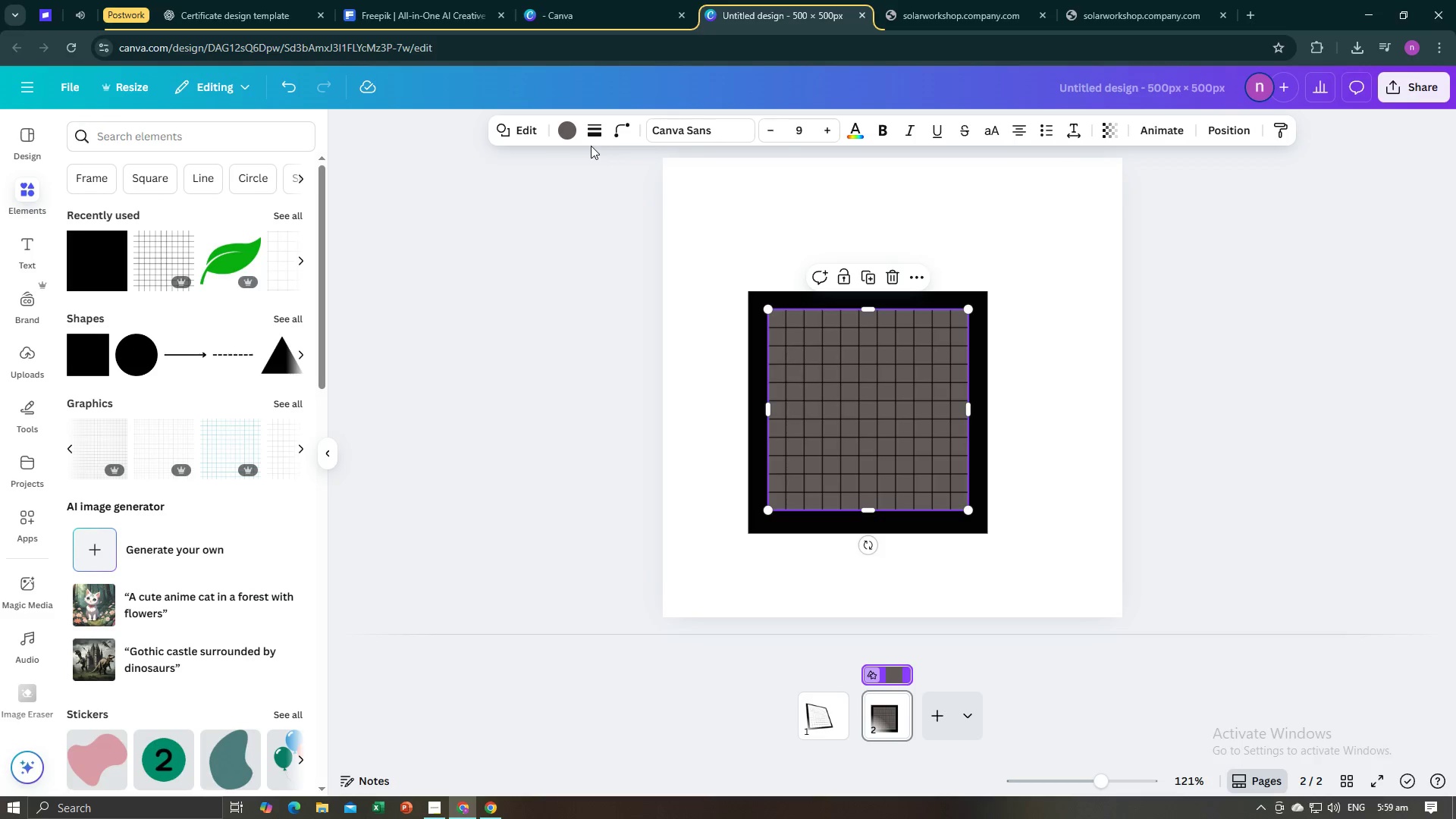 
left_click([566, 133])
 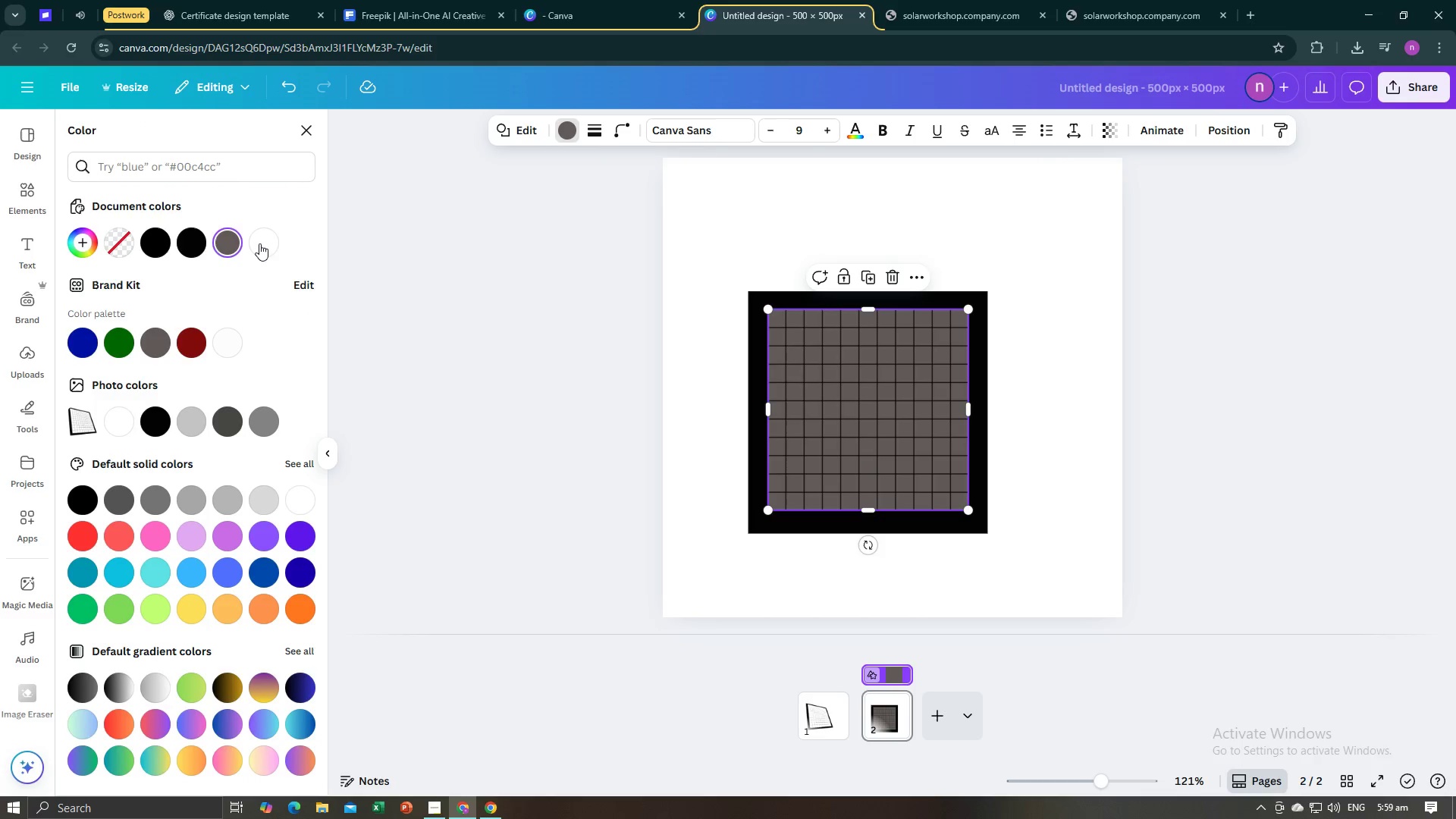 
left_click([260, 242])
 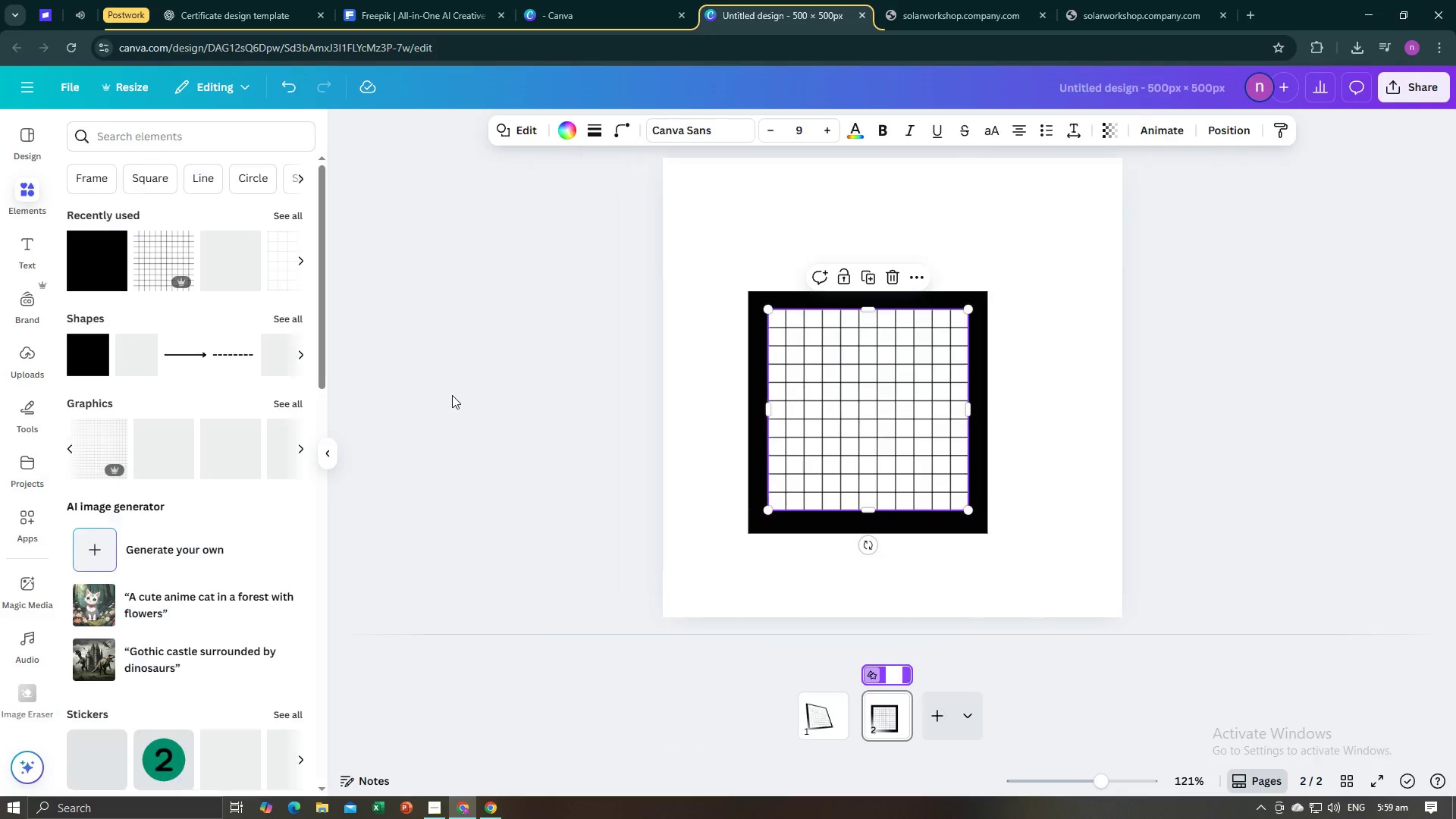 
left_click([446, 397])
 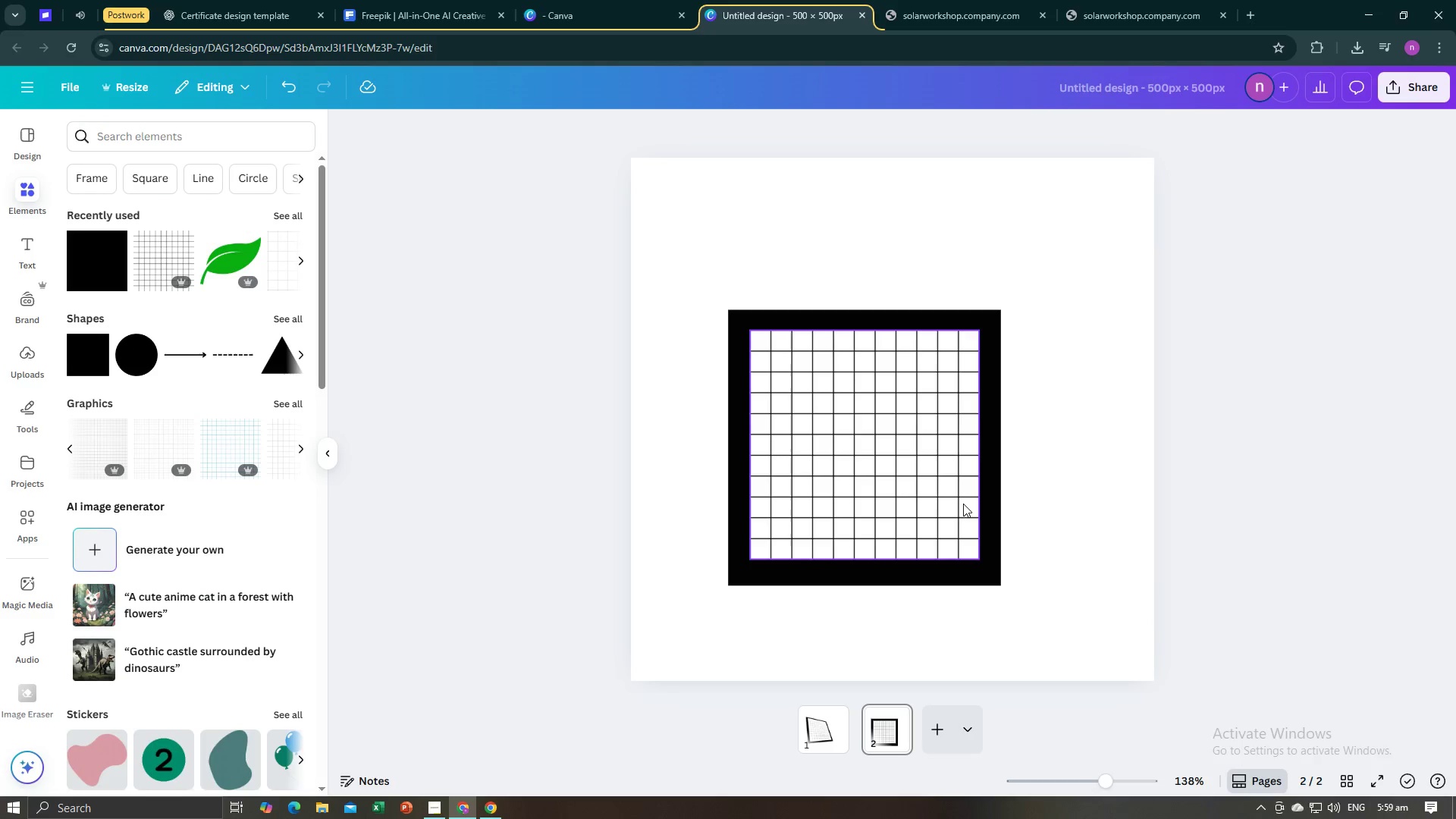 
key(Alt+AltLeft)
 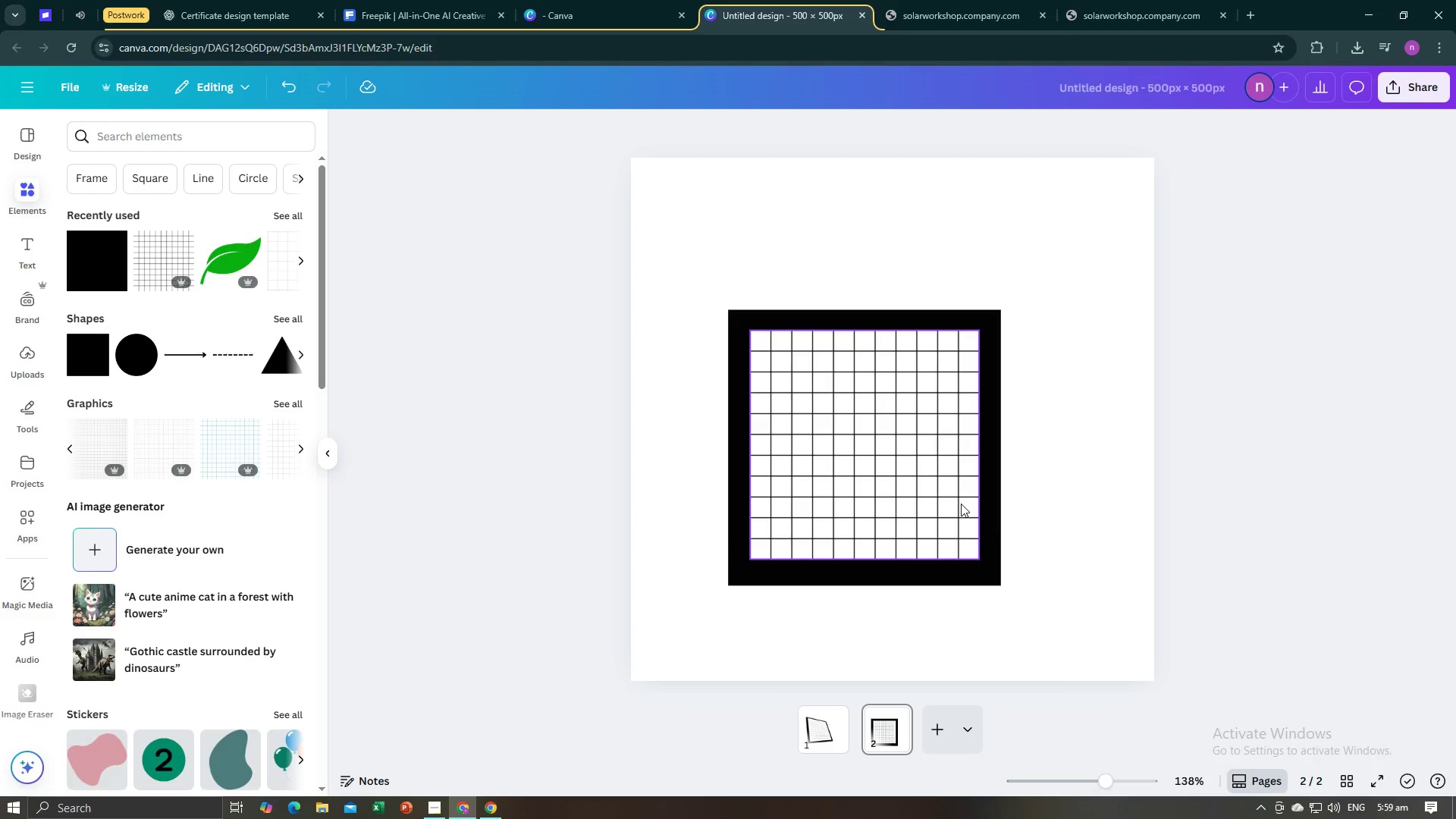 
key(Alt+Tab)